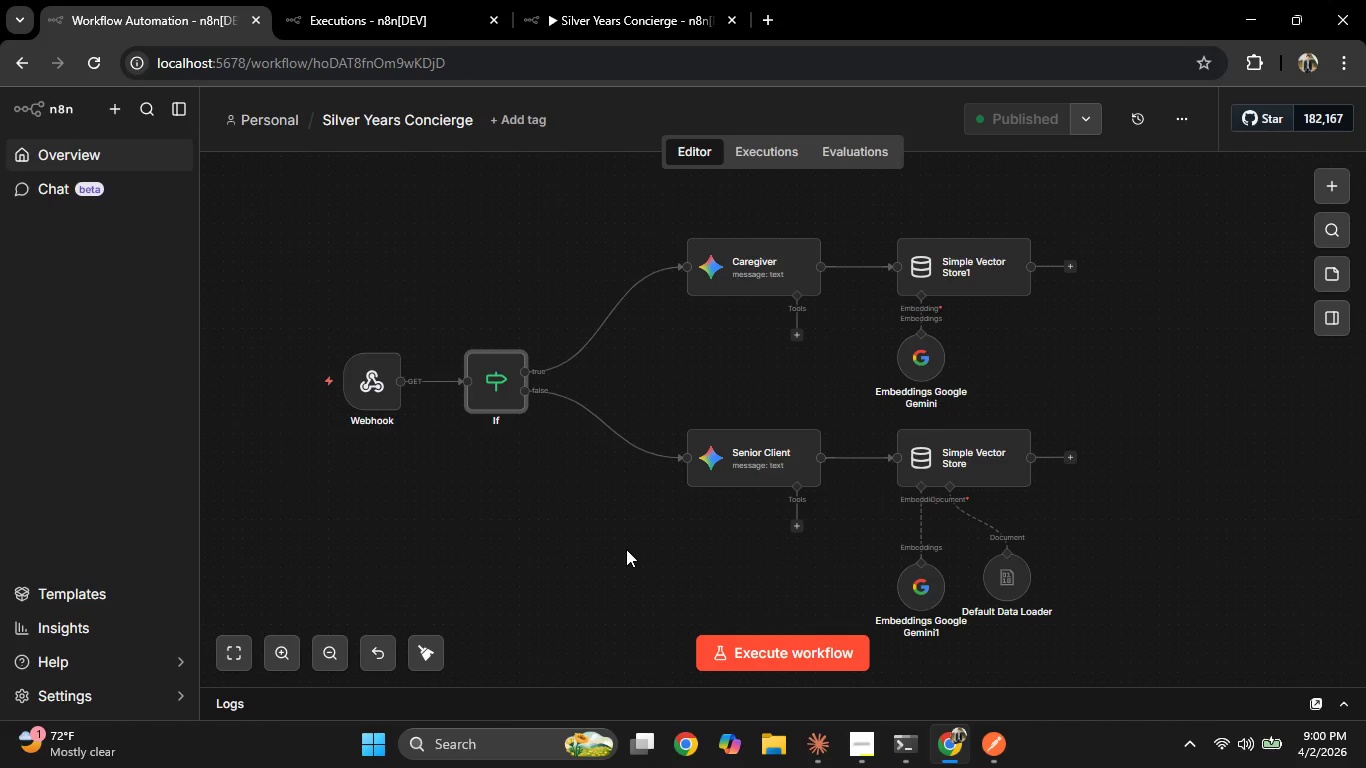 
left_click([992, 733])
 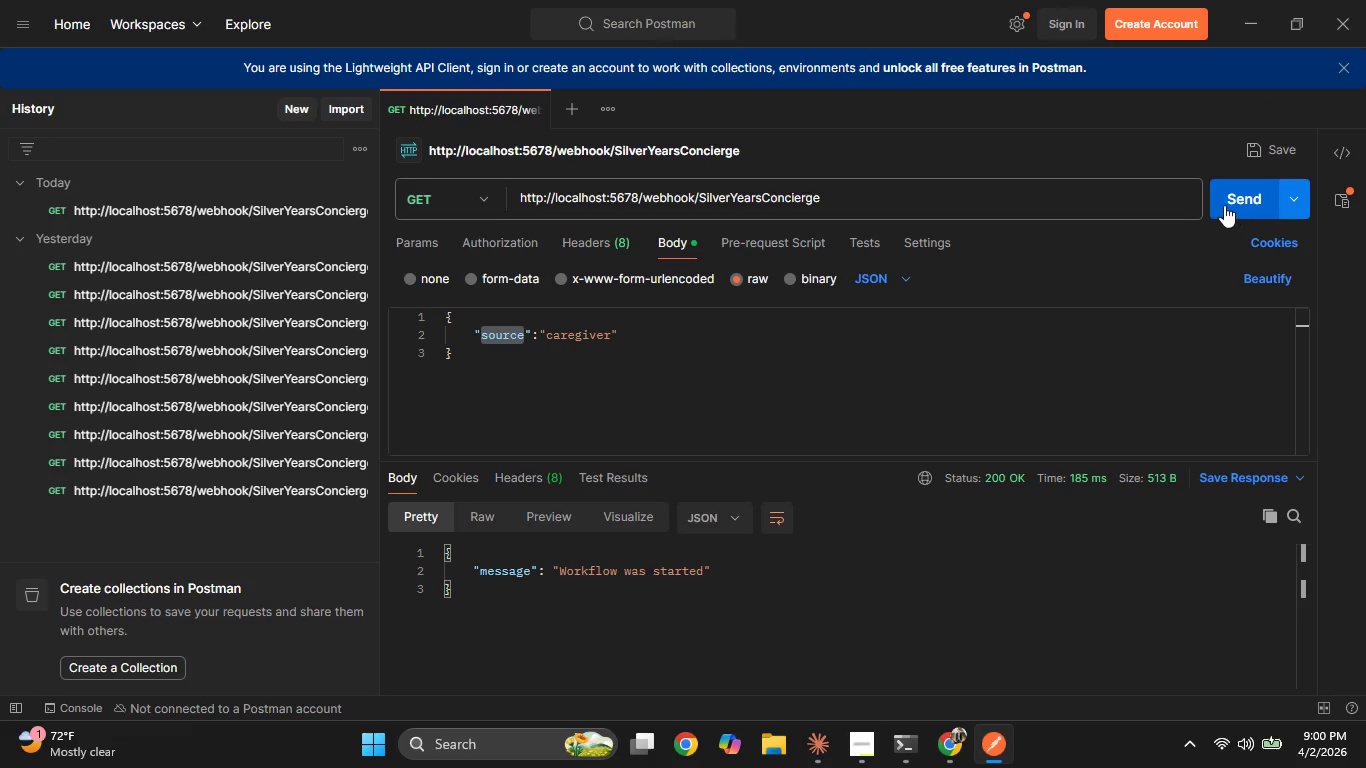 
left_click([1233, 196])
 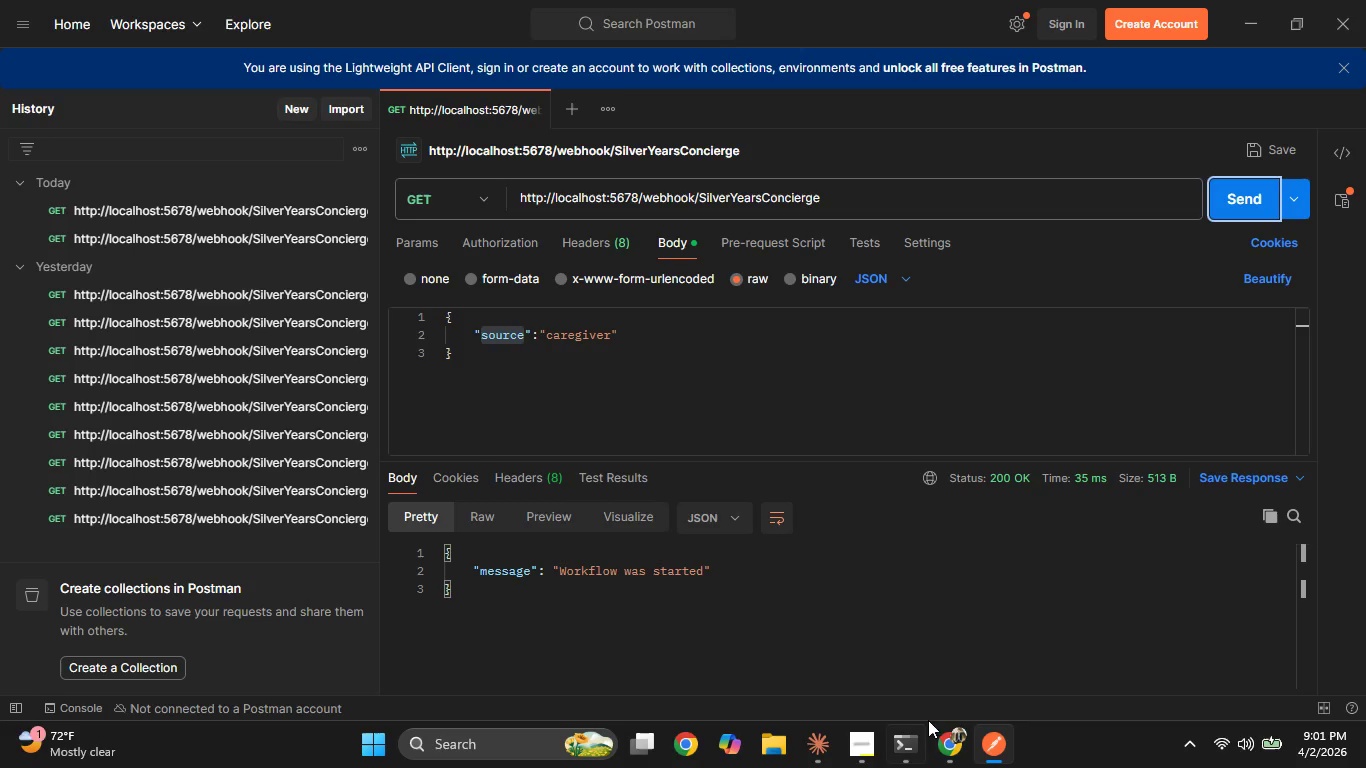 
left_click([953, 746])
 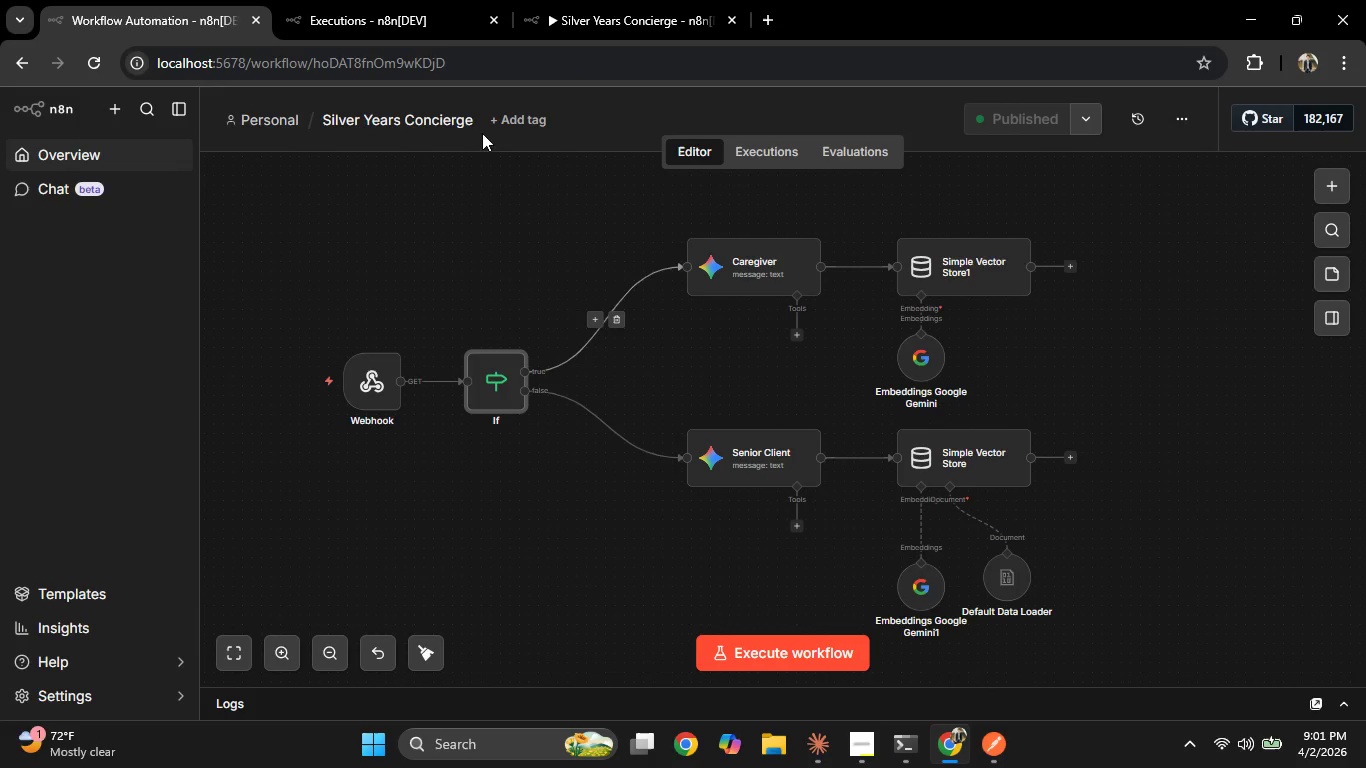 
left_click([429, 0])
 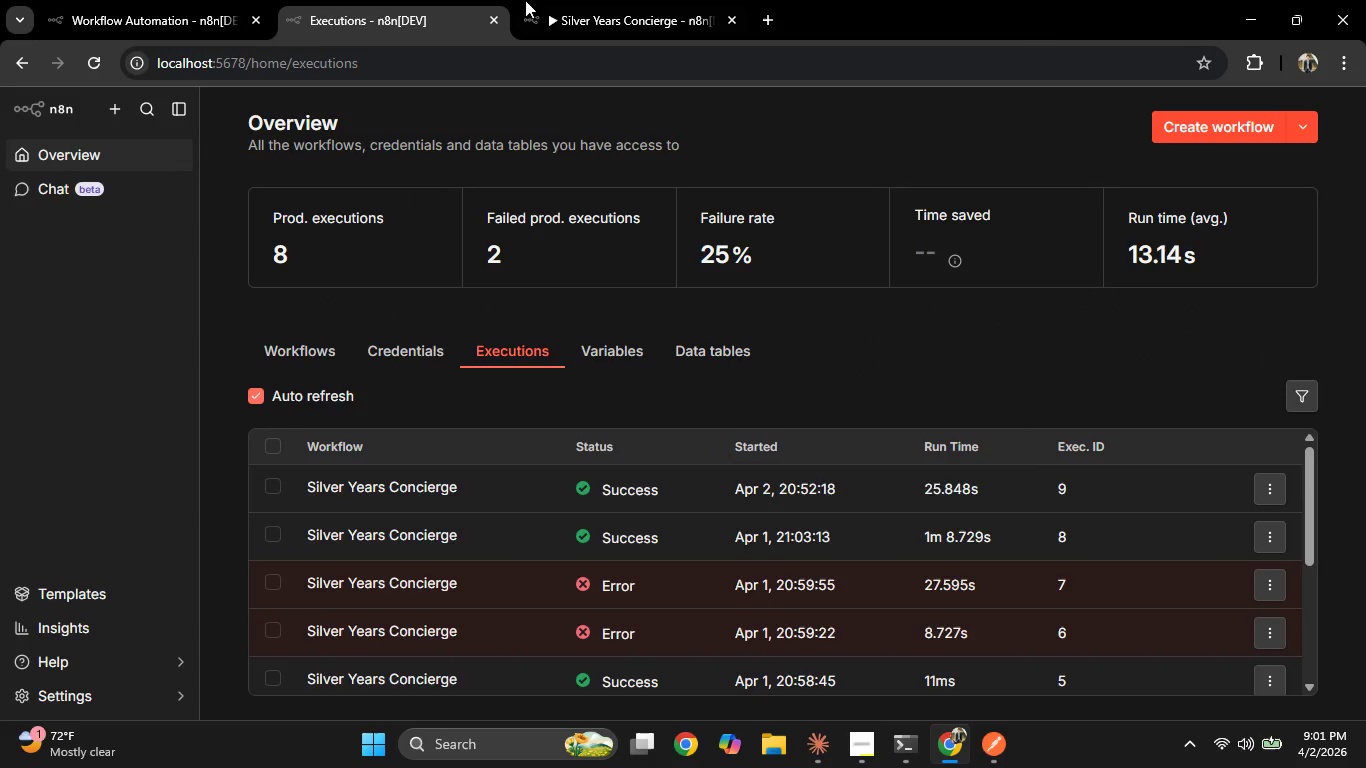 
left_click([549, 0])
 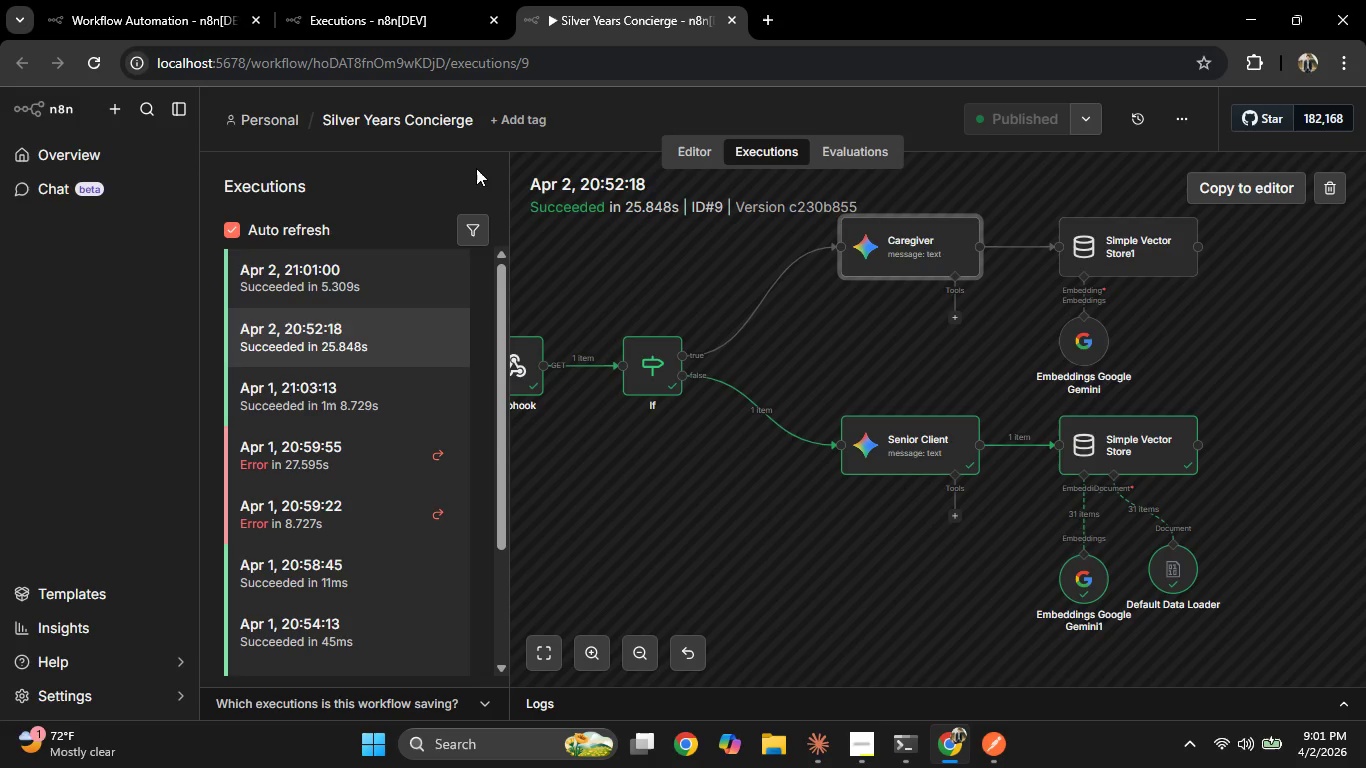 
wait(14.36)
 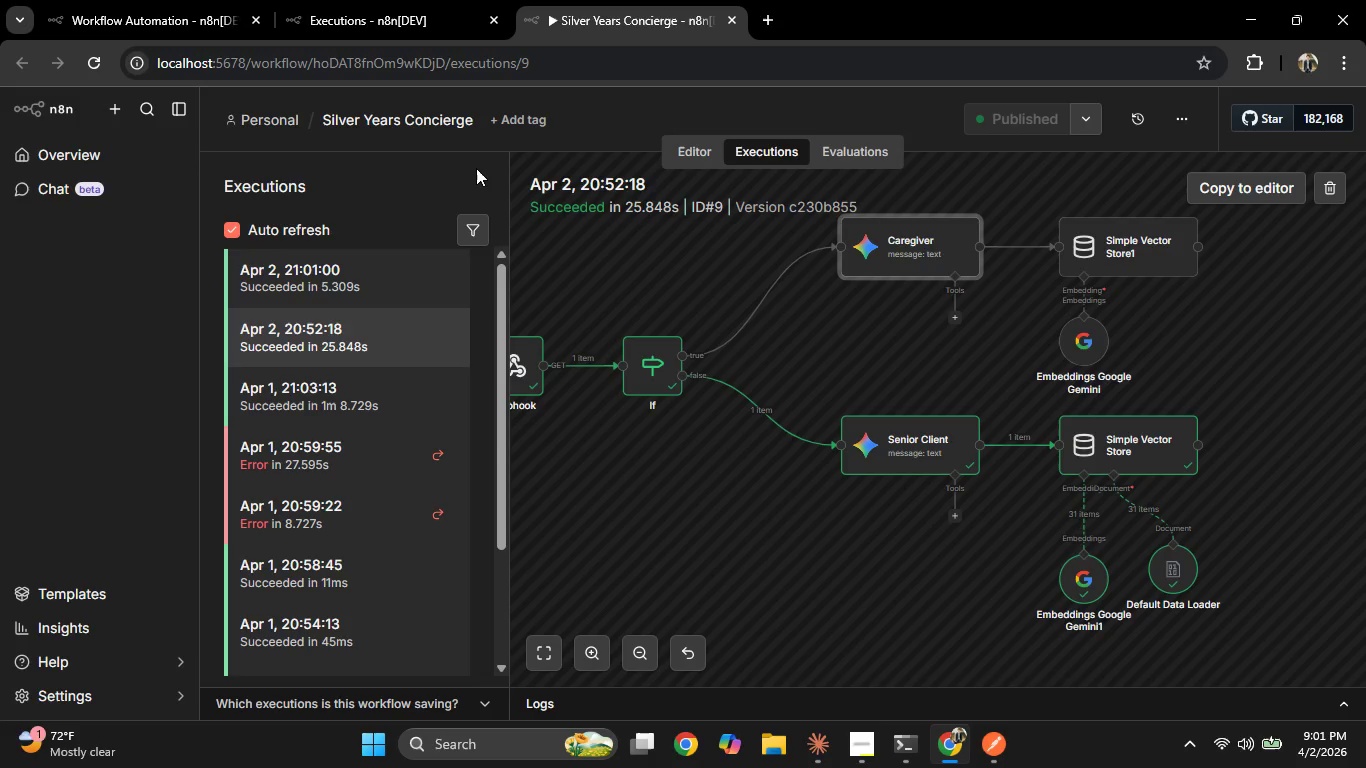 
left_click([282, 268])
 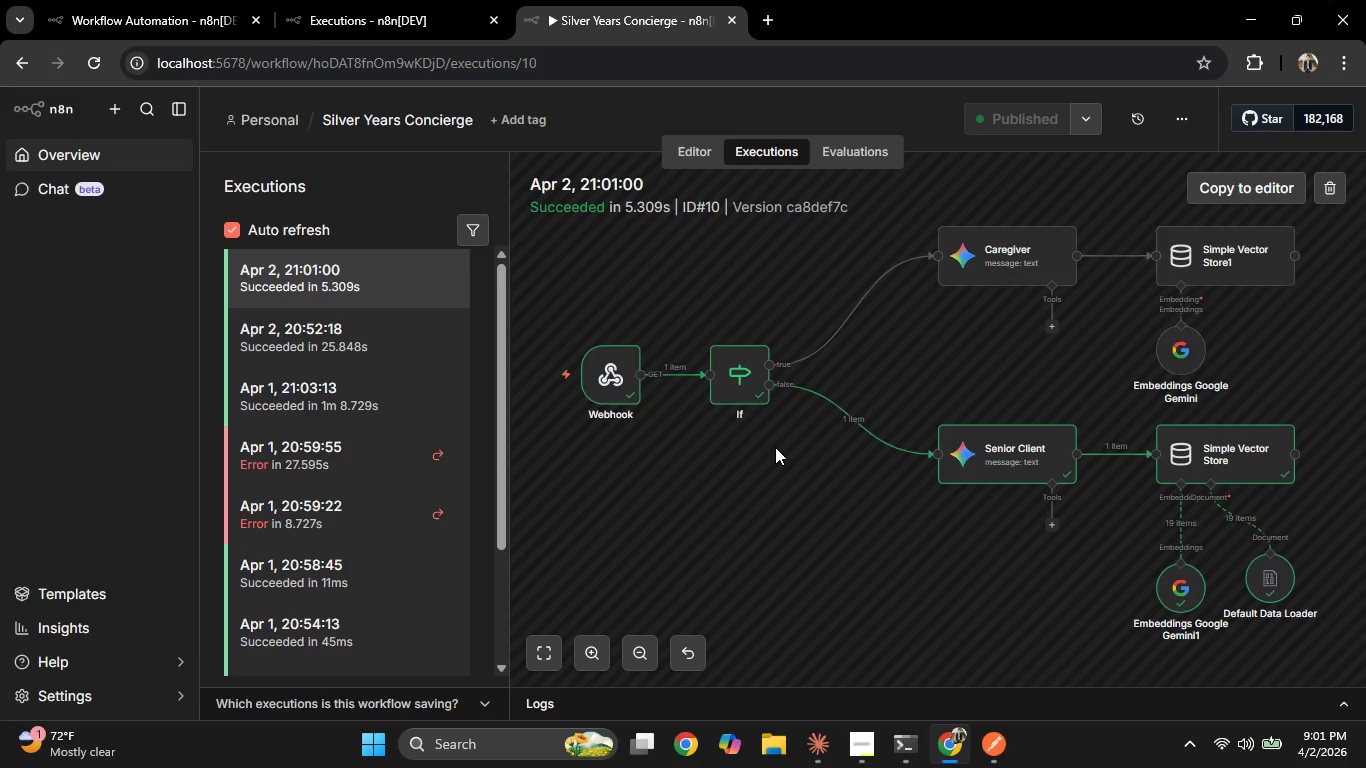 
wait(7.66)
 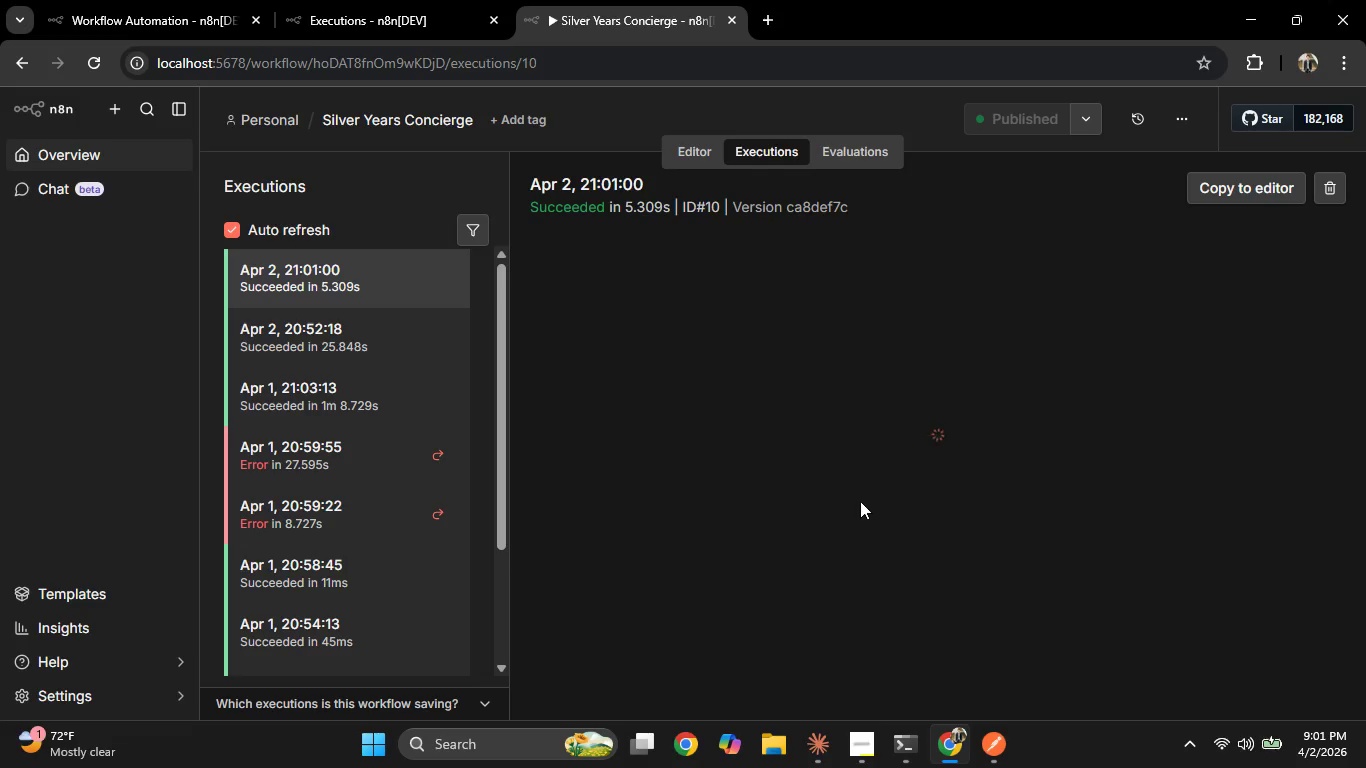 
double_click([731, 362])
 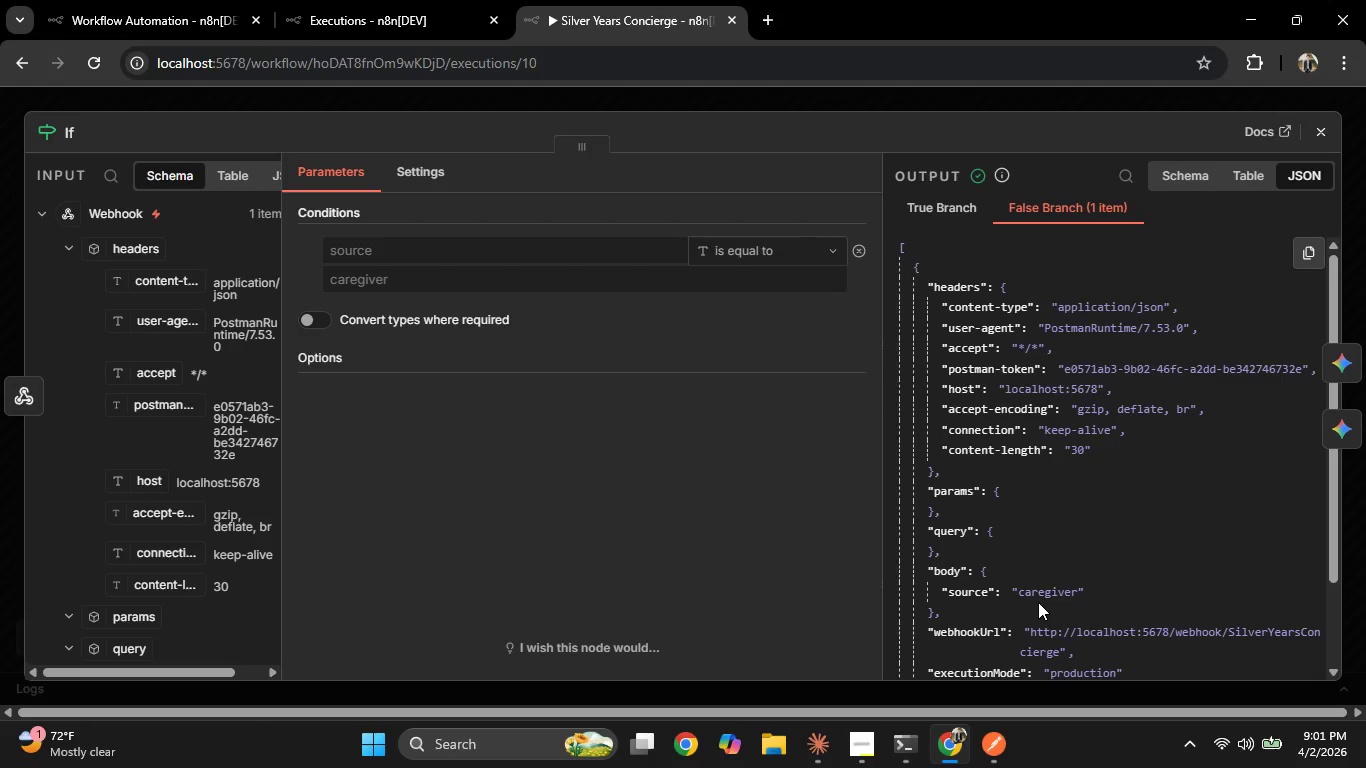 
wait(25.16)
 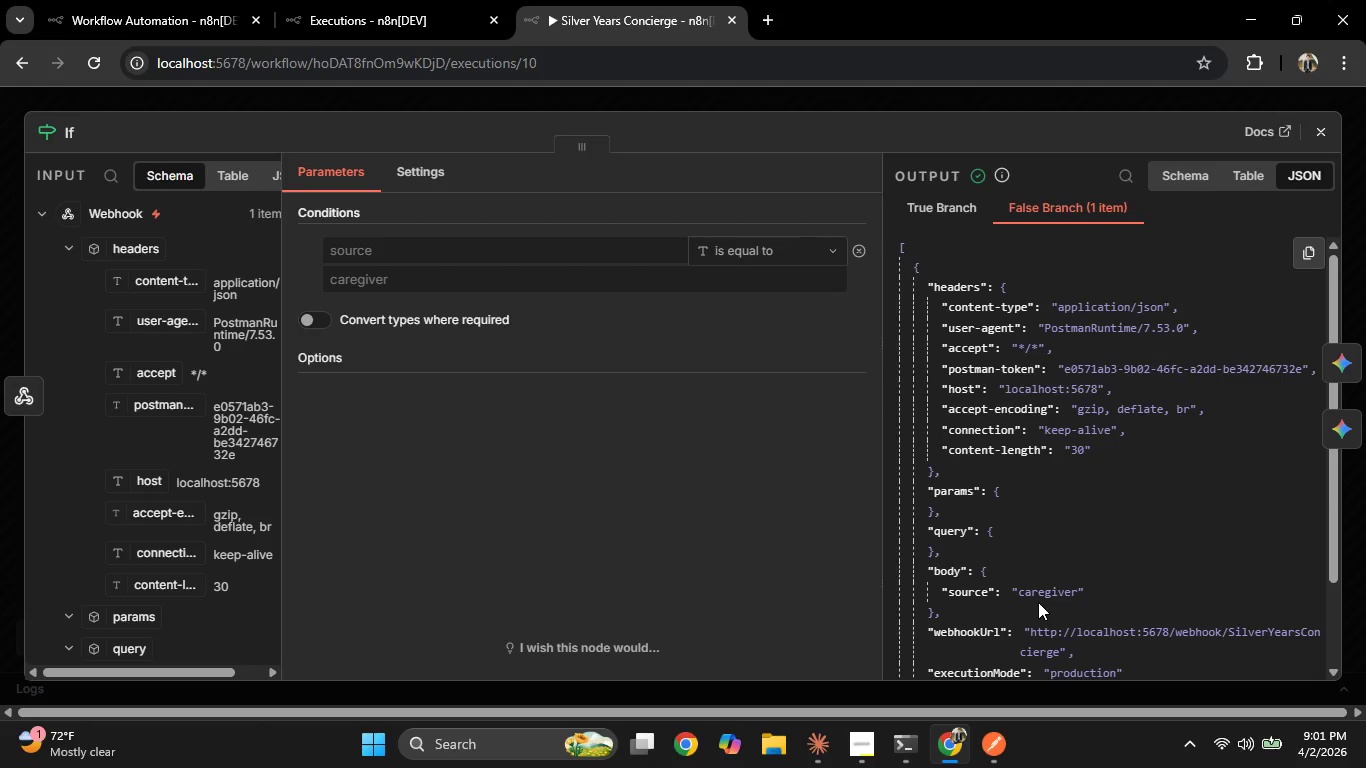 
scroll: coordinate [1102, 524], scroll_direction: down, amount: 2.0
 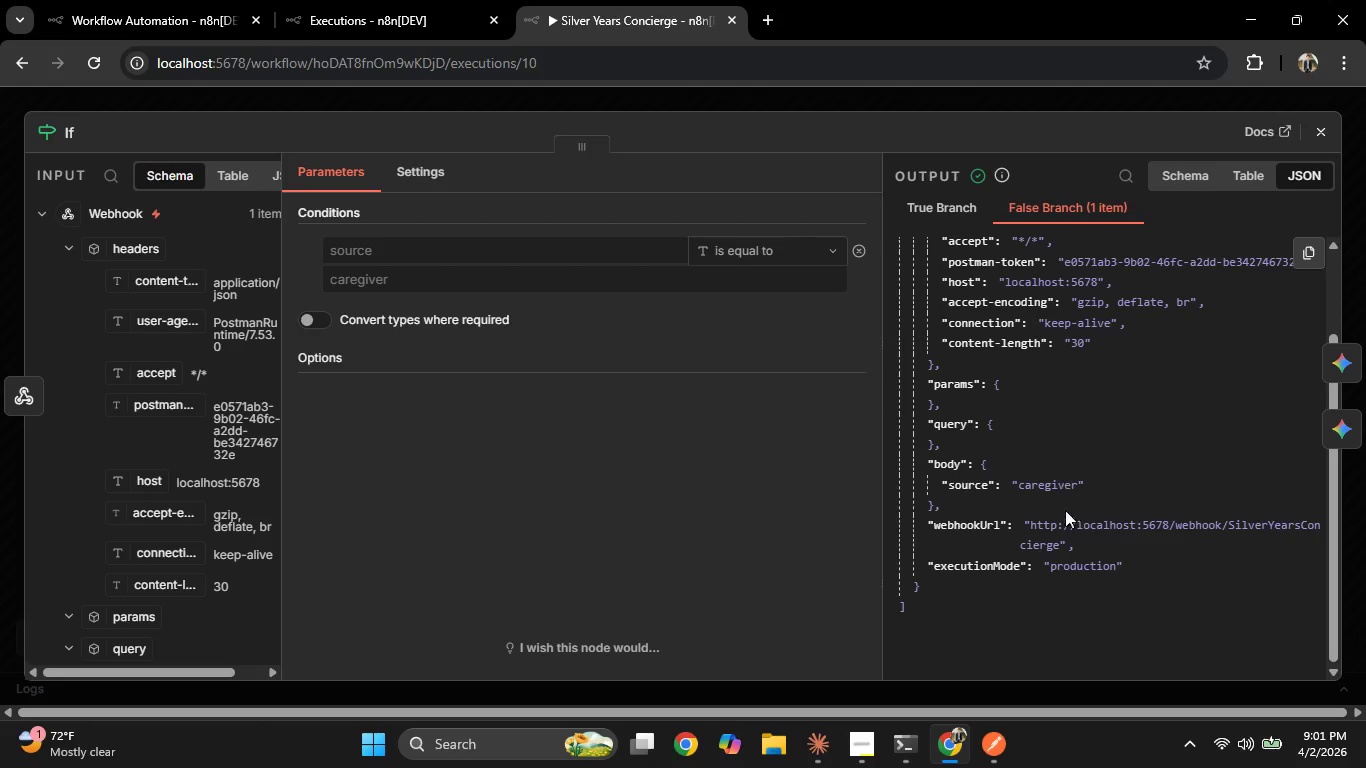 
left_click([20, 222])
 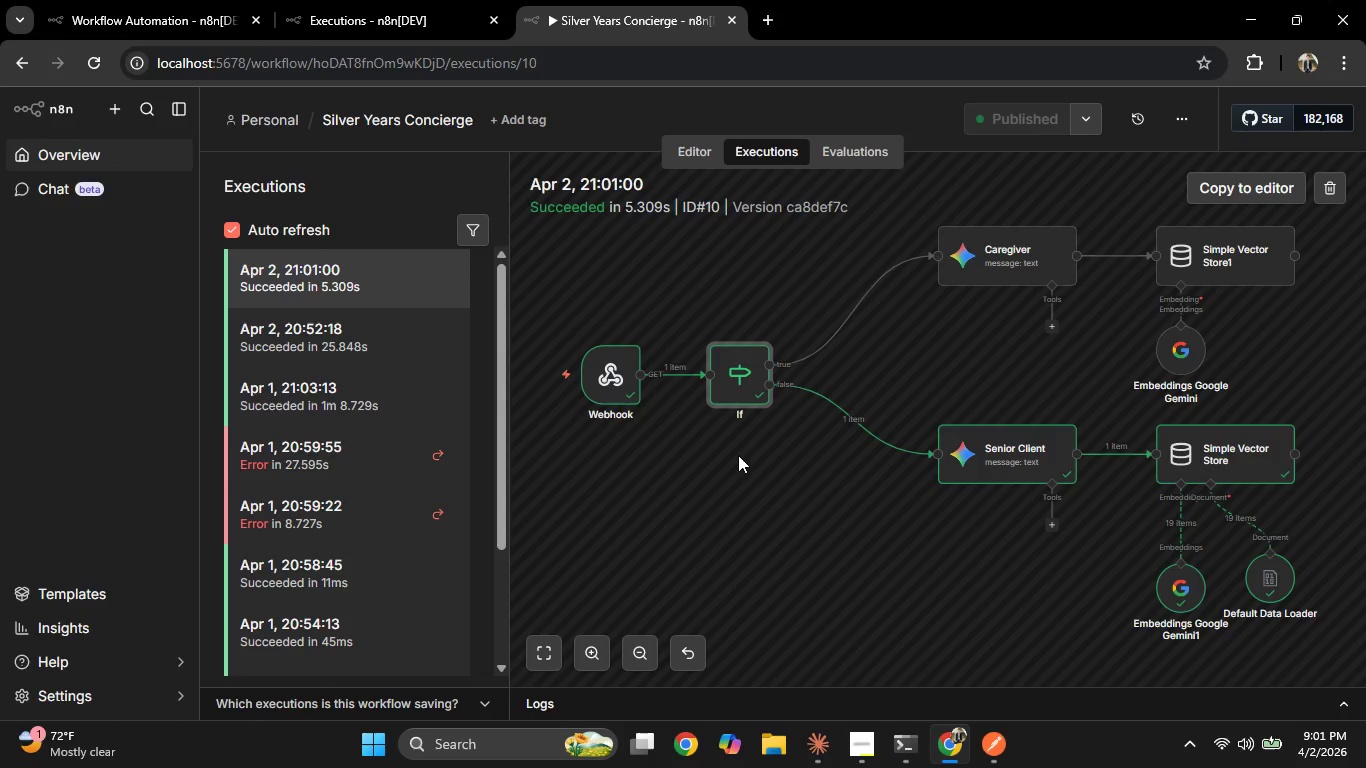 
double_click([744, 370])
 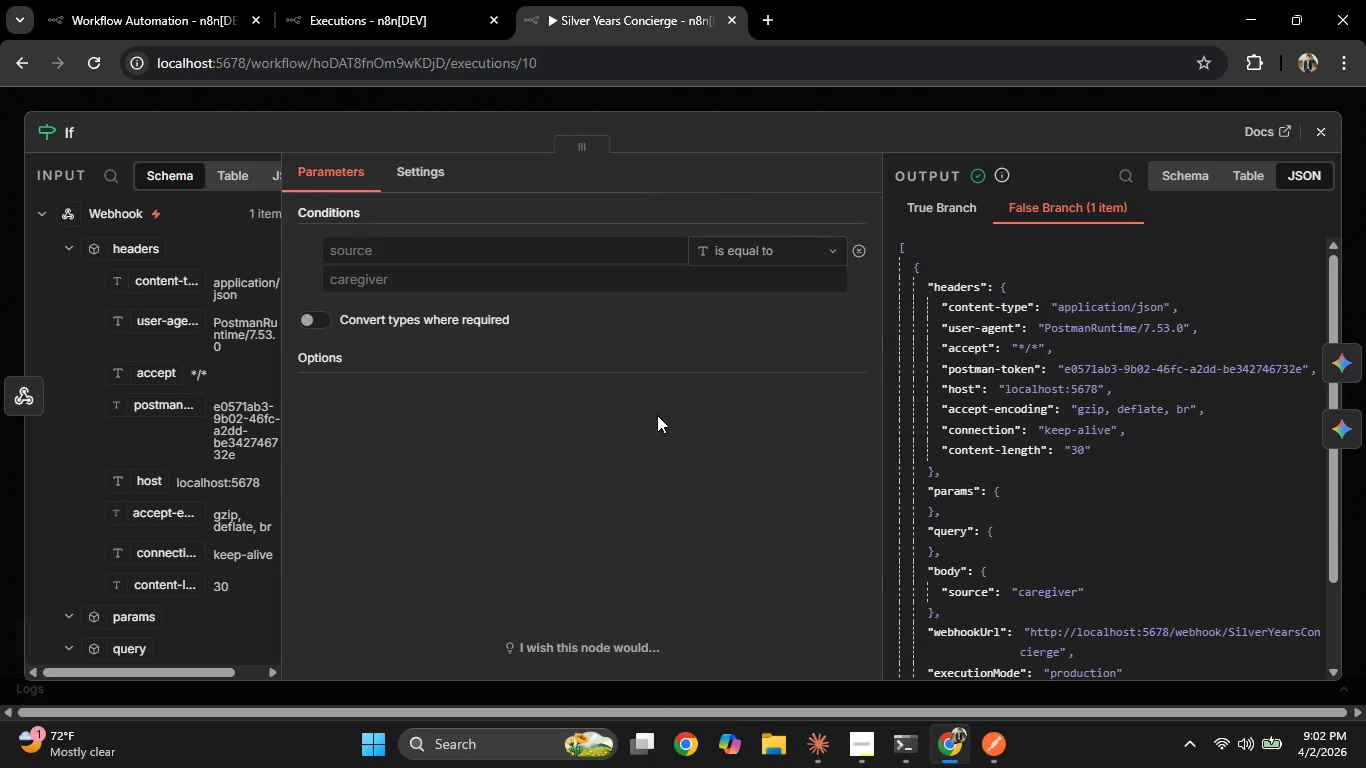 
left_click([465, 0])
 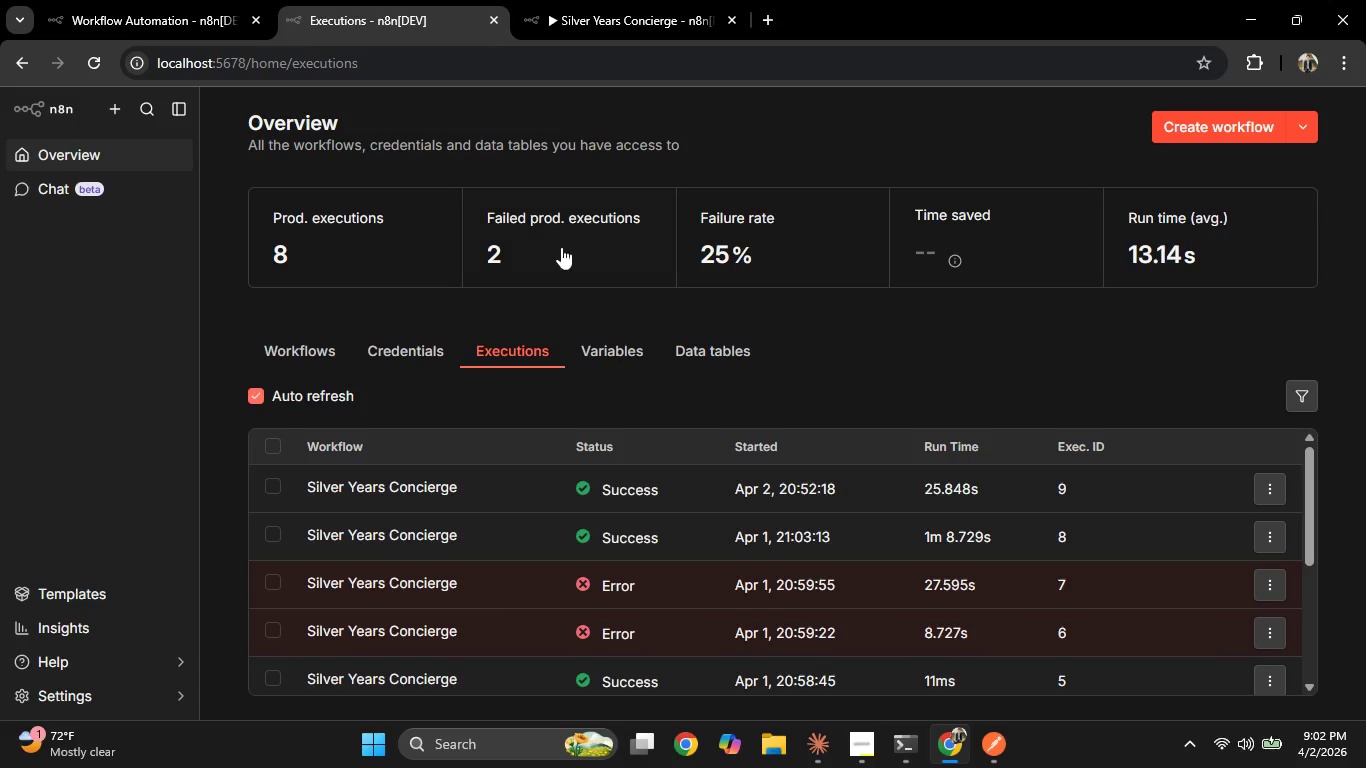 
left_click([74, 0])
 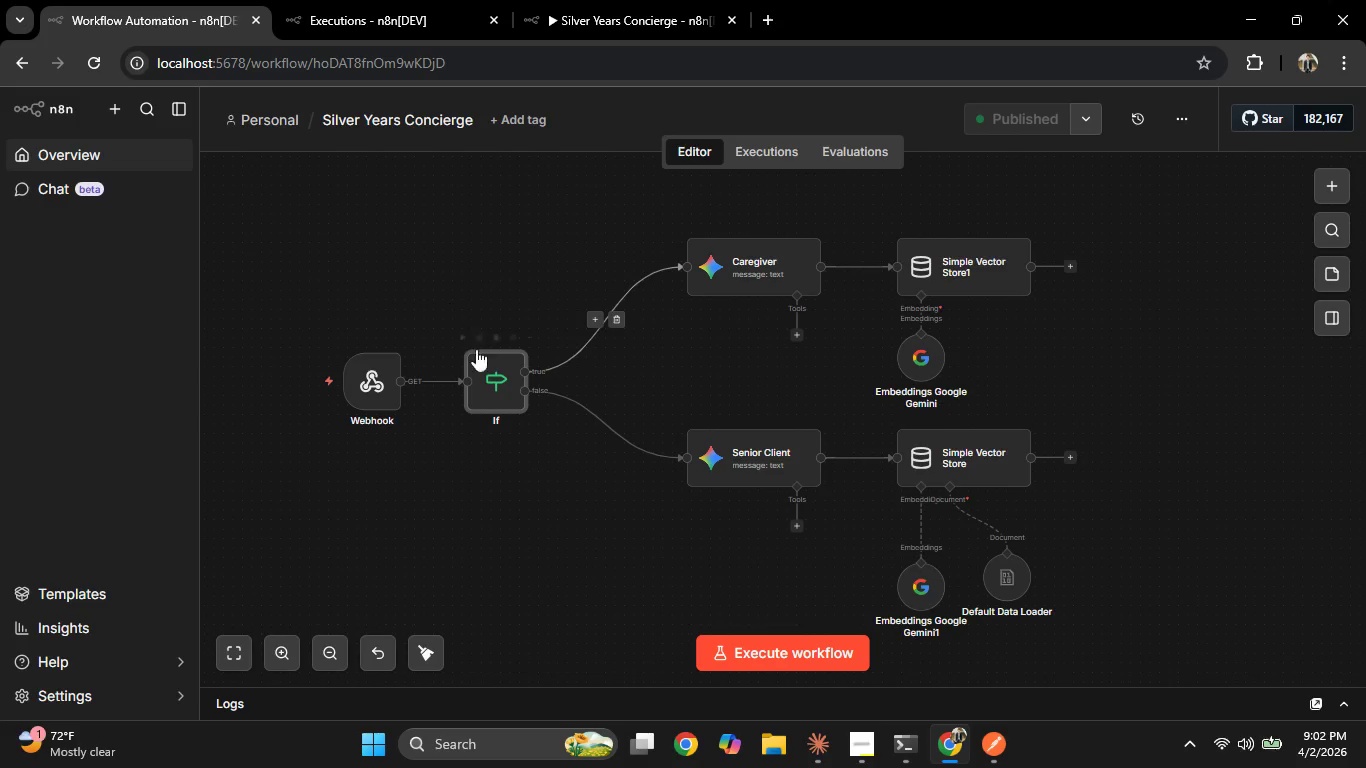 
double_click([483, 368])
 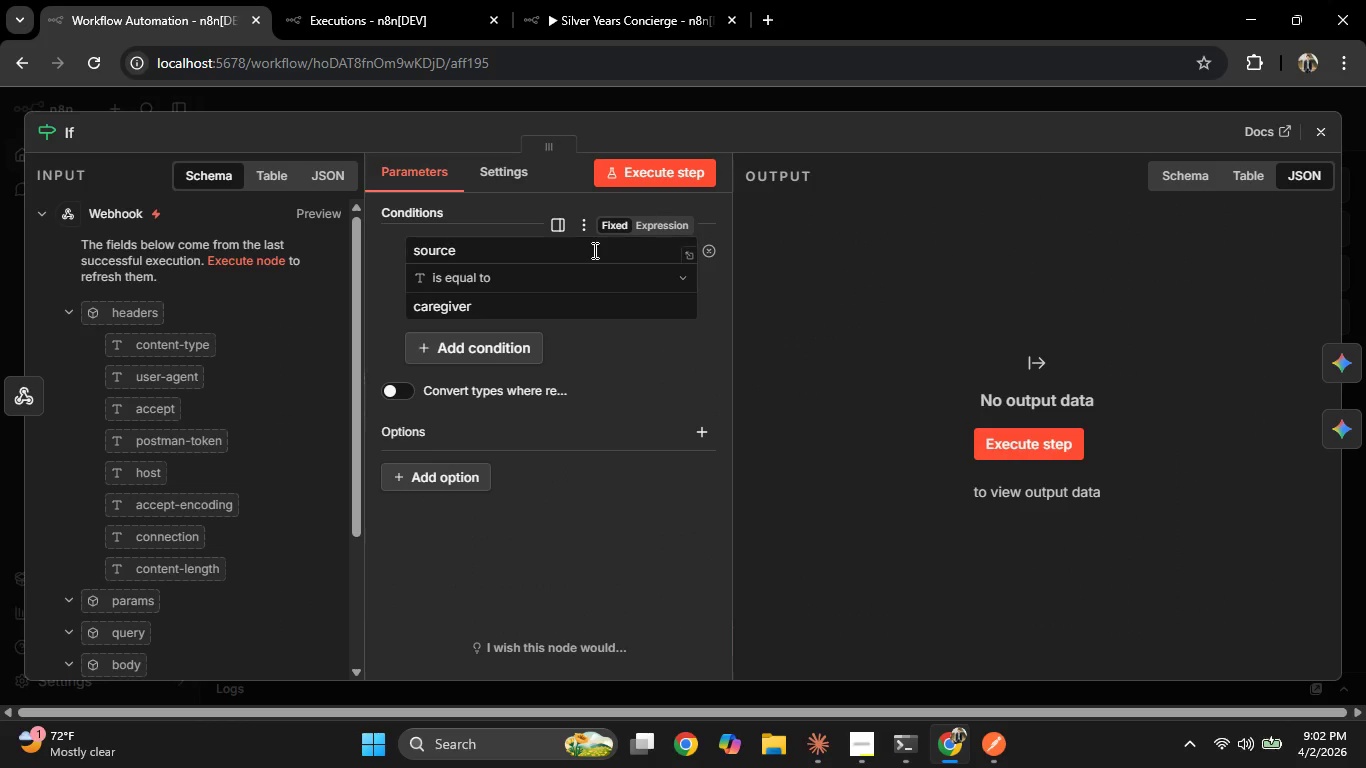 
left_click([584, 279])
 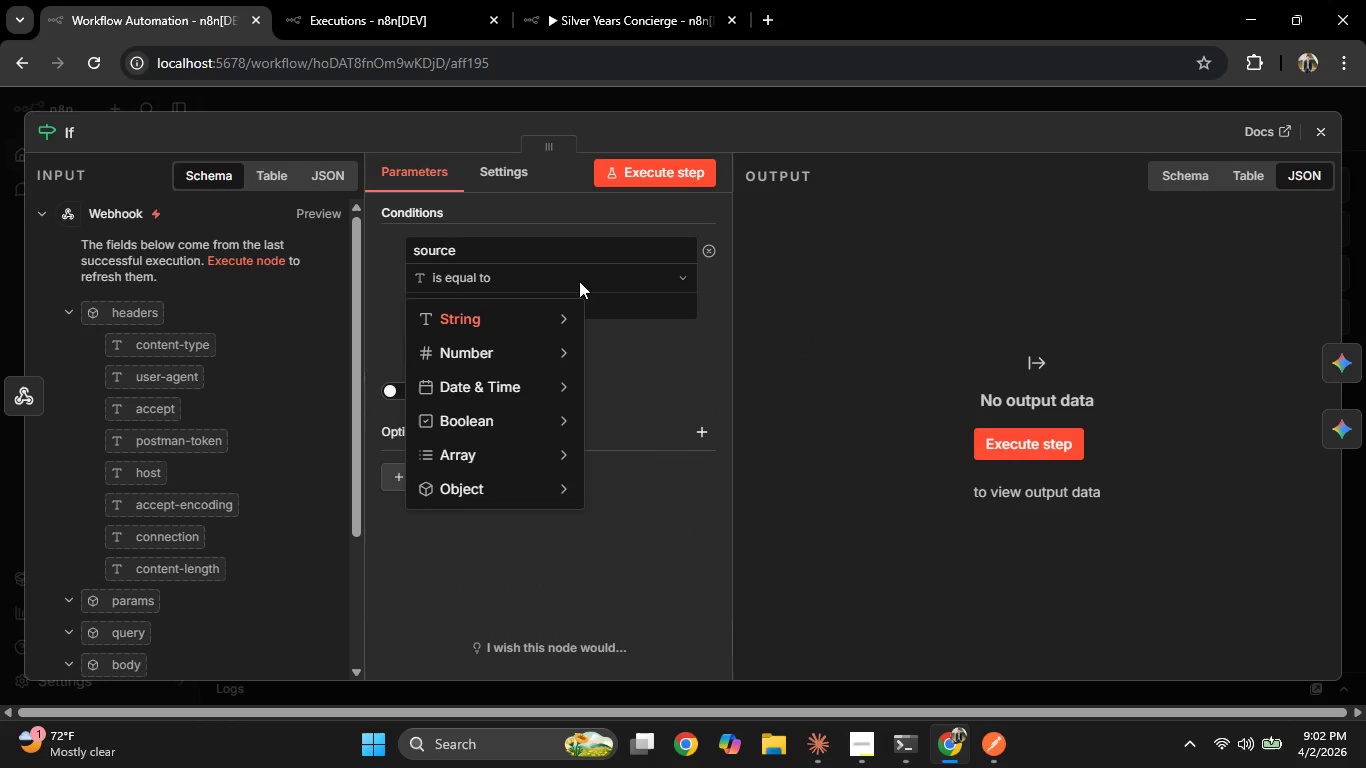 
mouse_move([566, 324])
 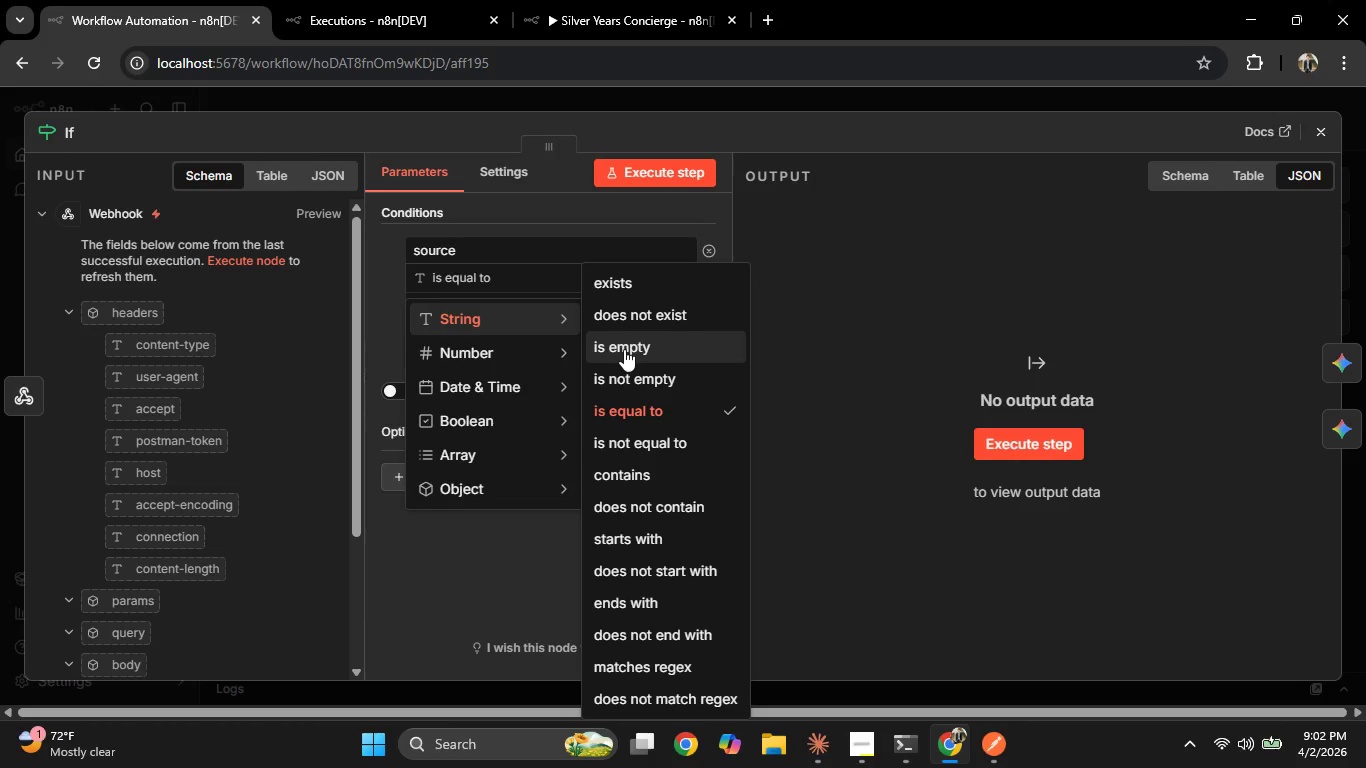 
scroll: coordinate [624, 349], scroll_direction: down, amount: 3.0
 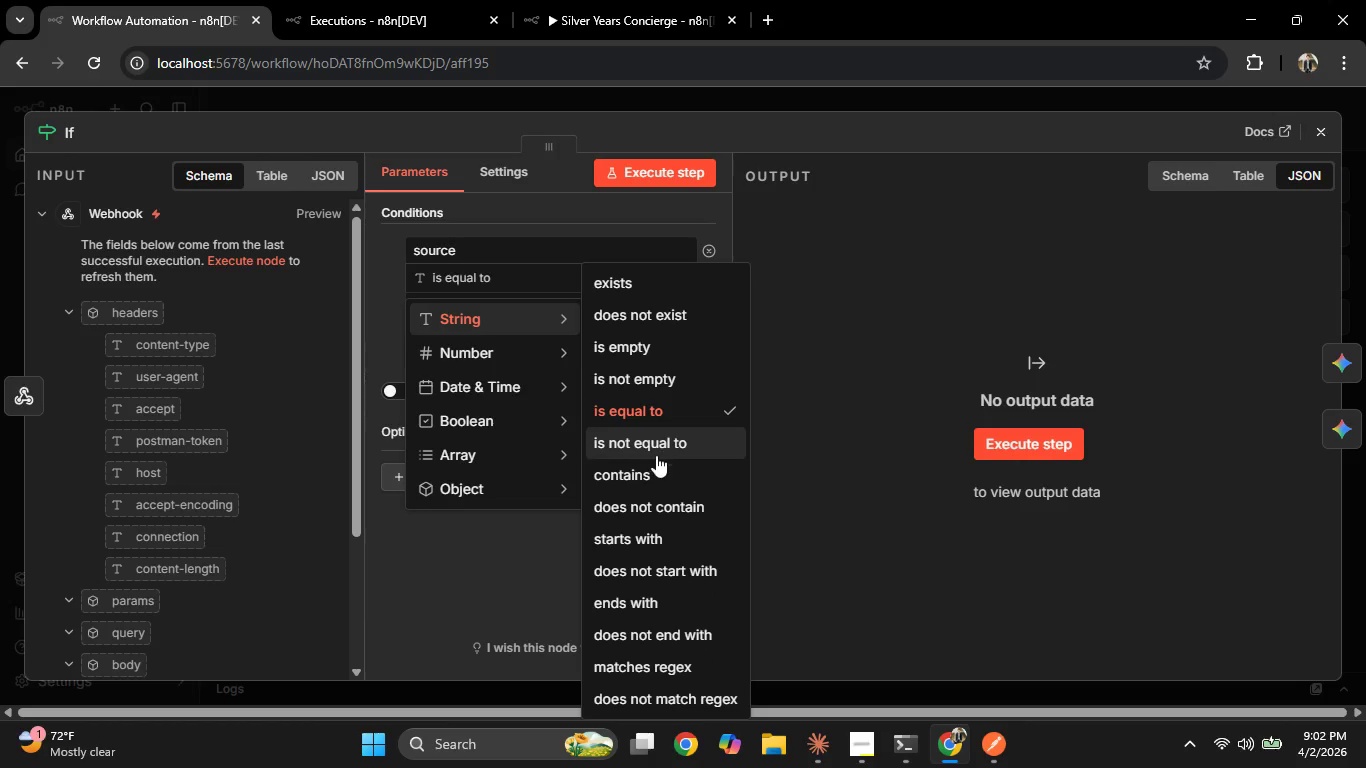 
left_click([654, 475])
 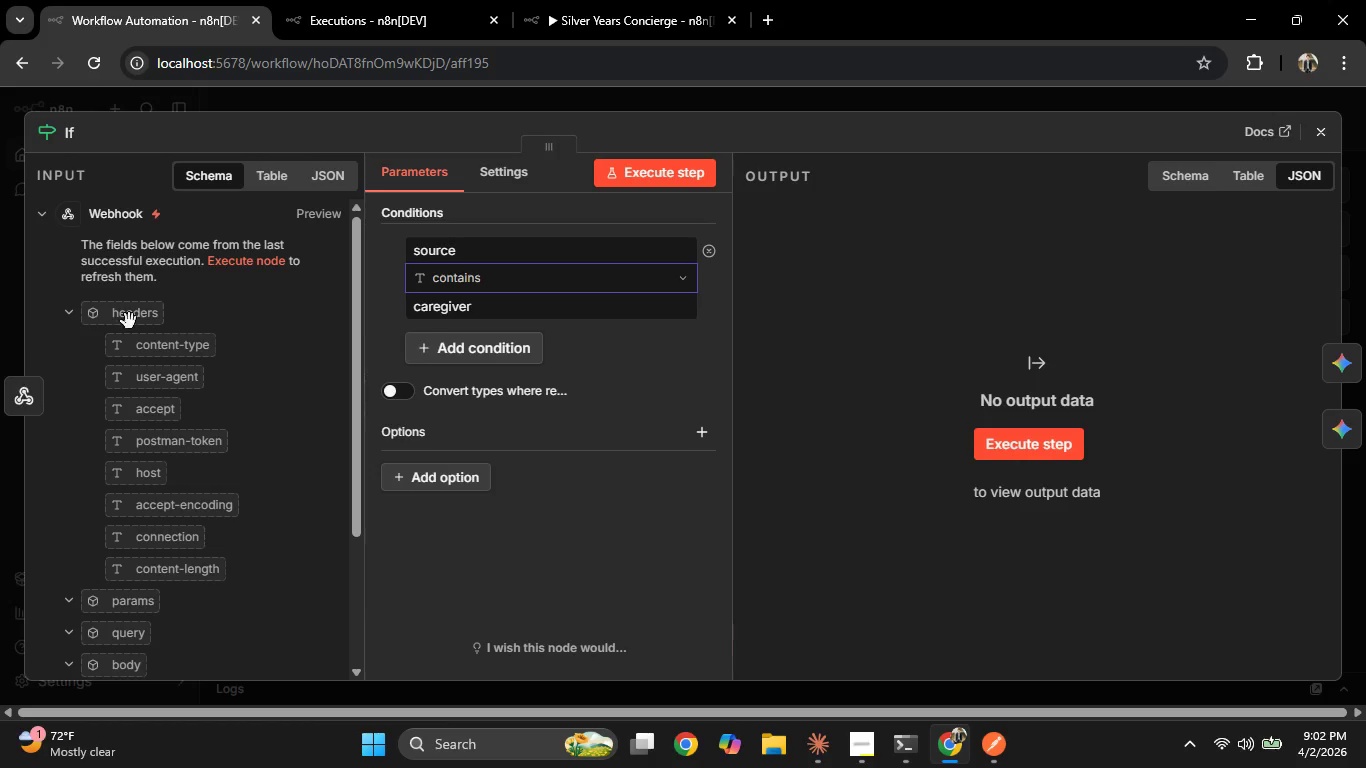 
left_click([431, 314])
 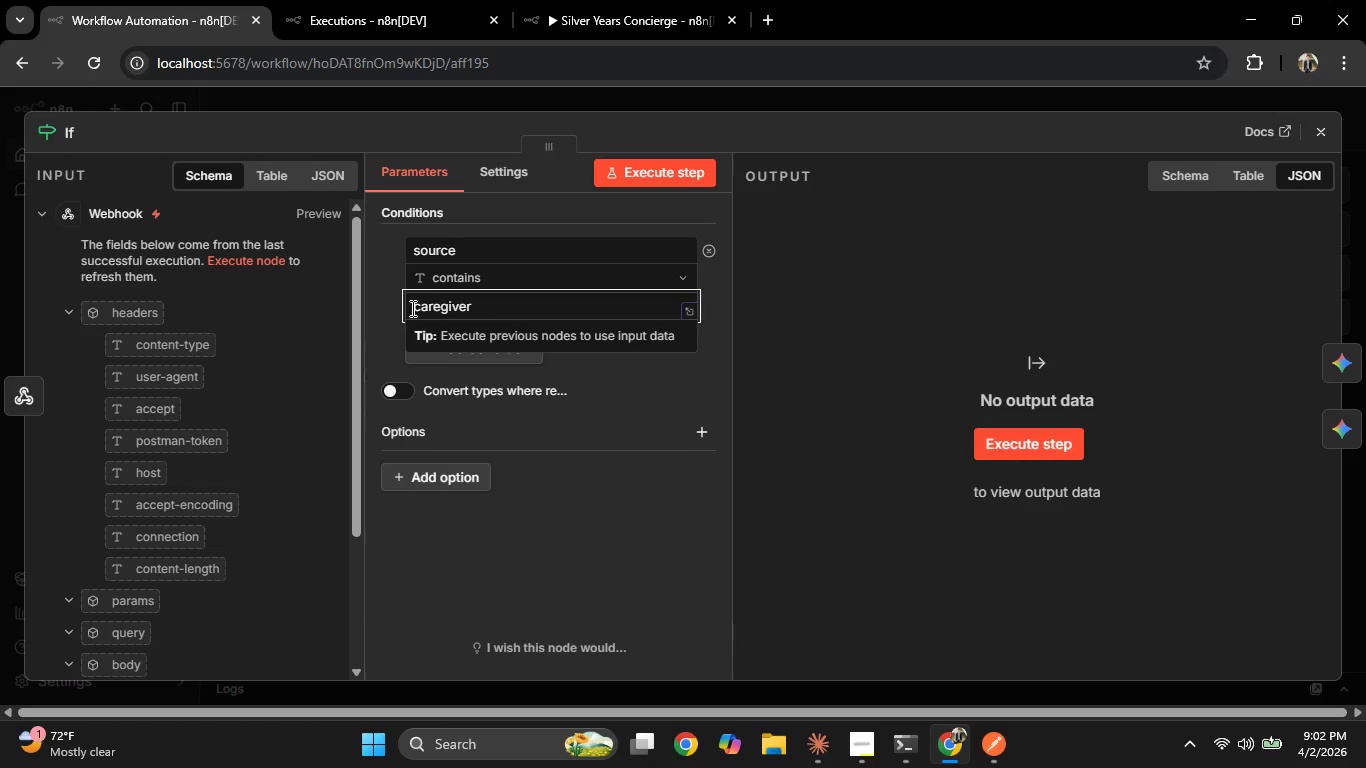 
left_click([411, 308])
 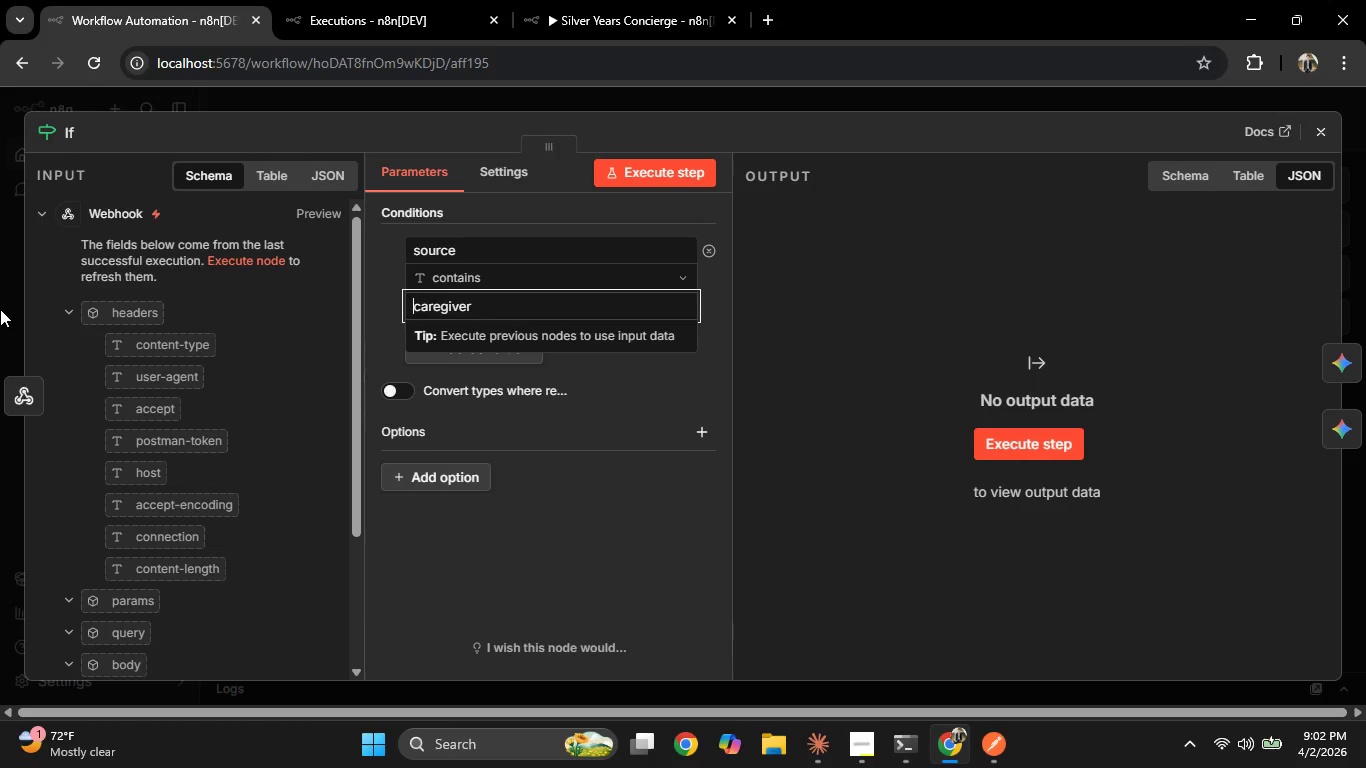 
left_click([0, 309])
 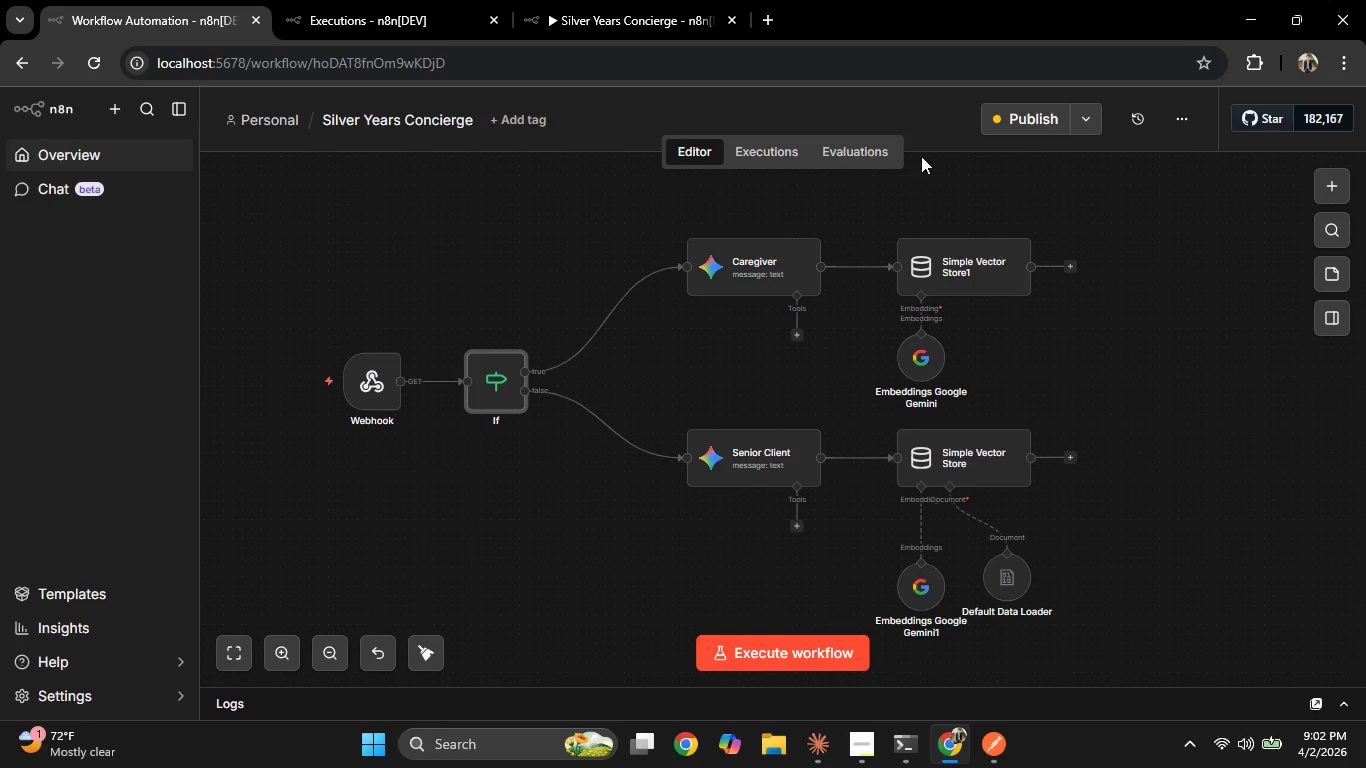 
left_click([1004, 124])
 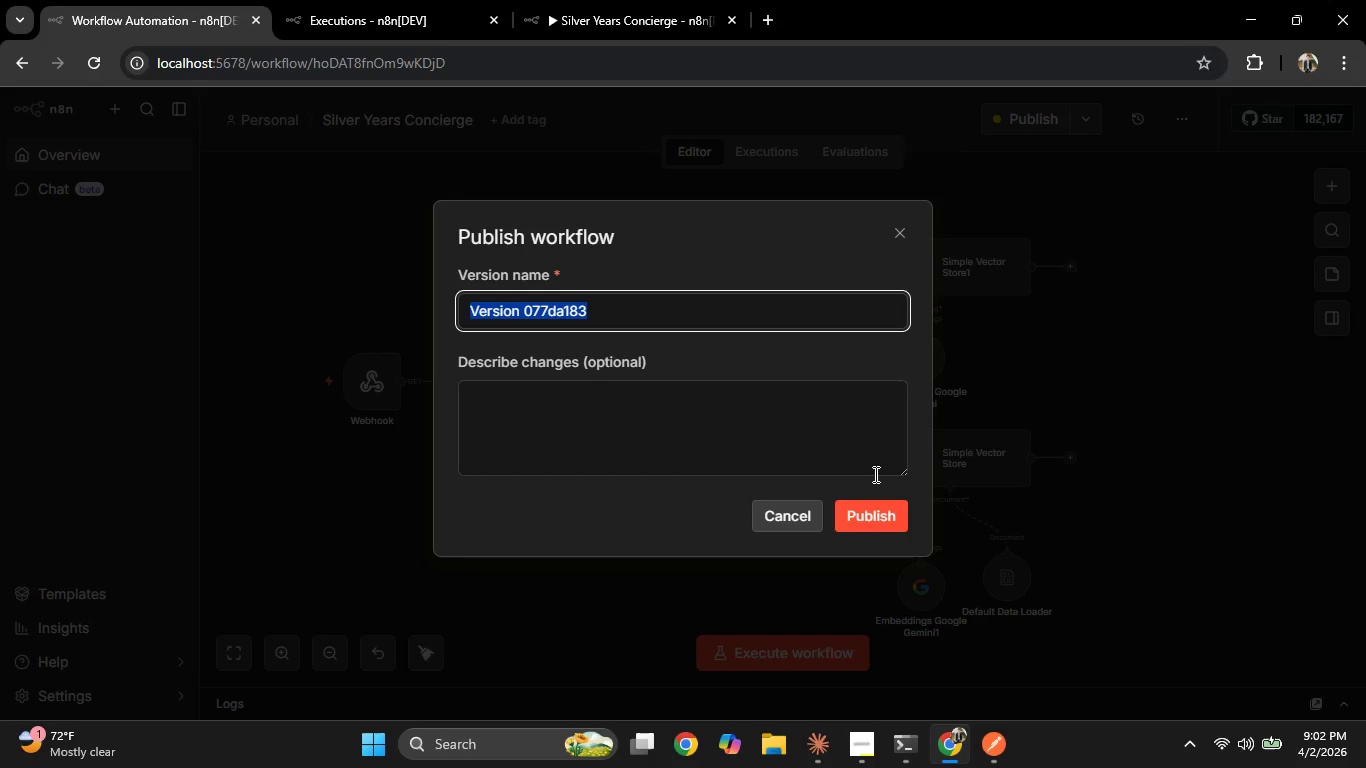 
left_click([873, 524])
 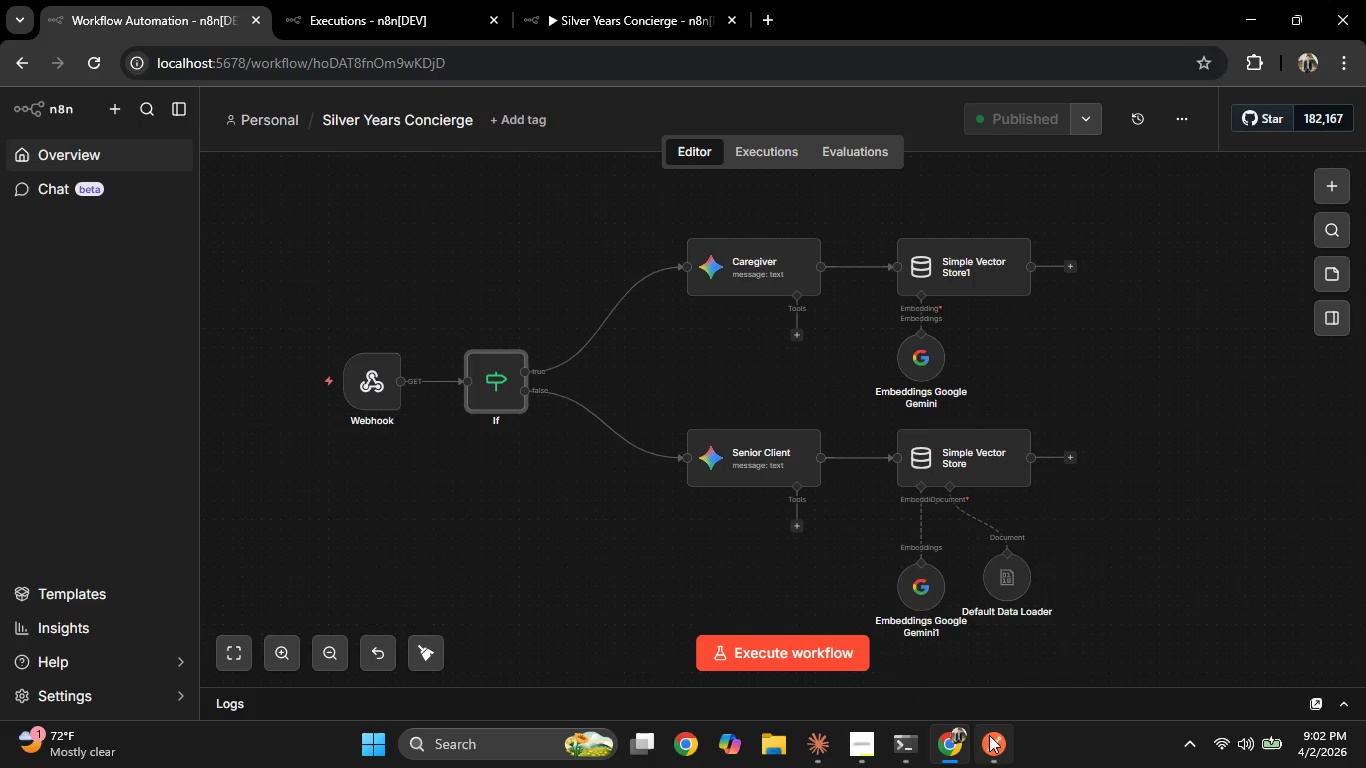 
left_click([989, 741])
 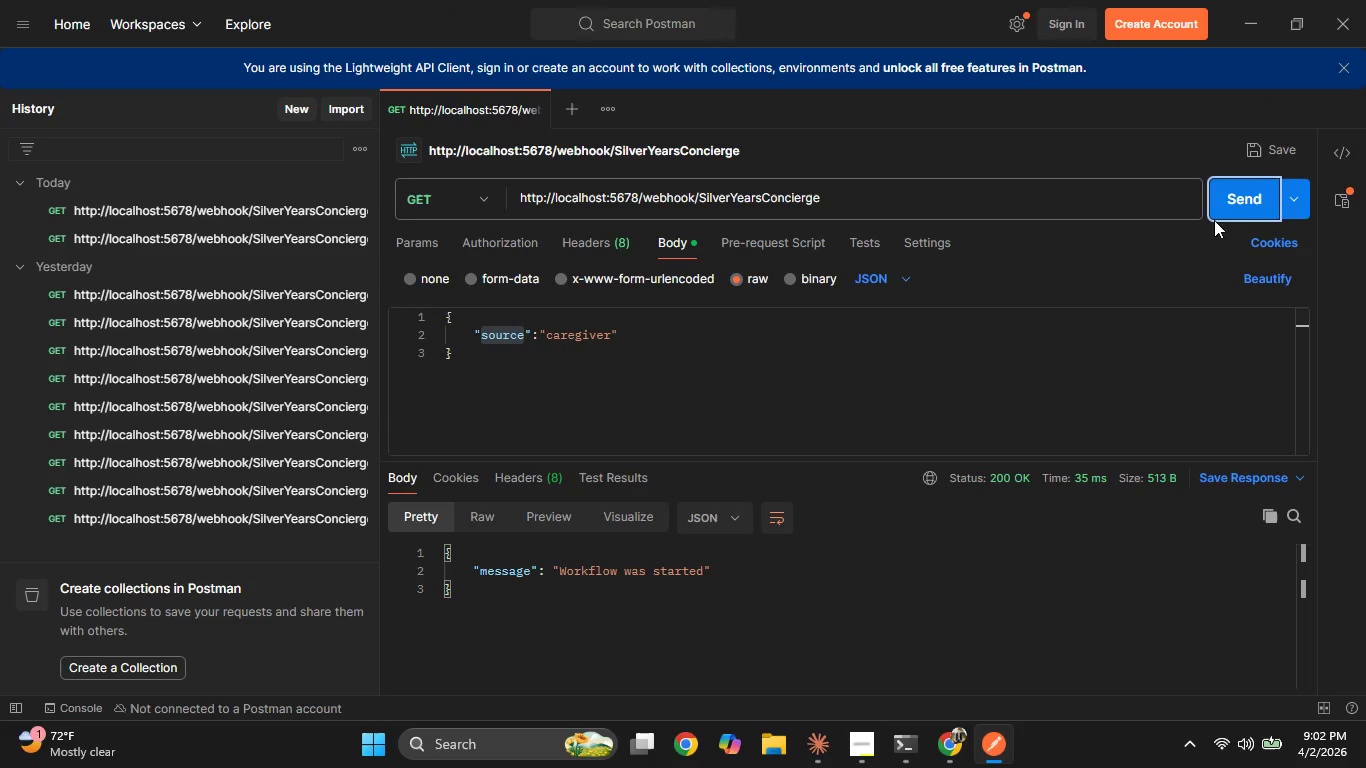 
left_click([1220, 211])
 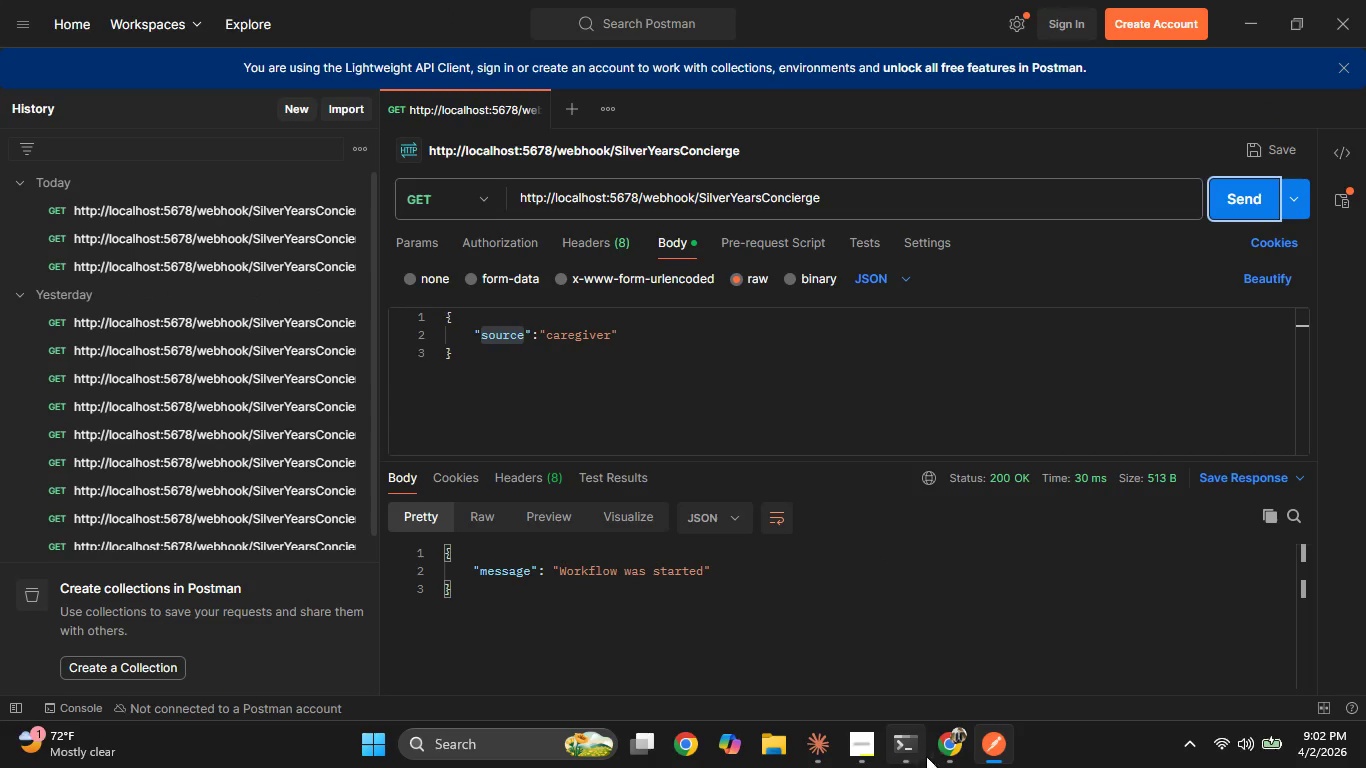 
left_click([955, 742])
 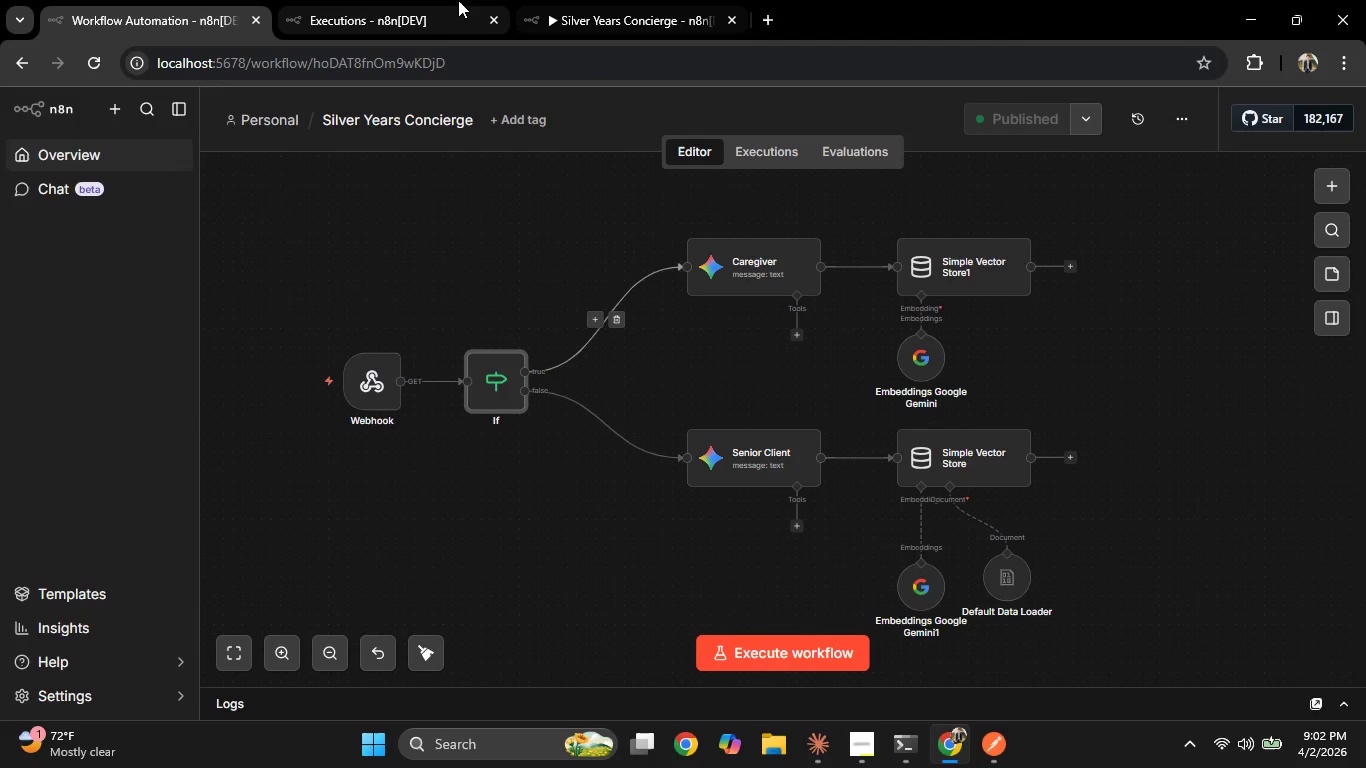 
left_click([458, 0])
 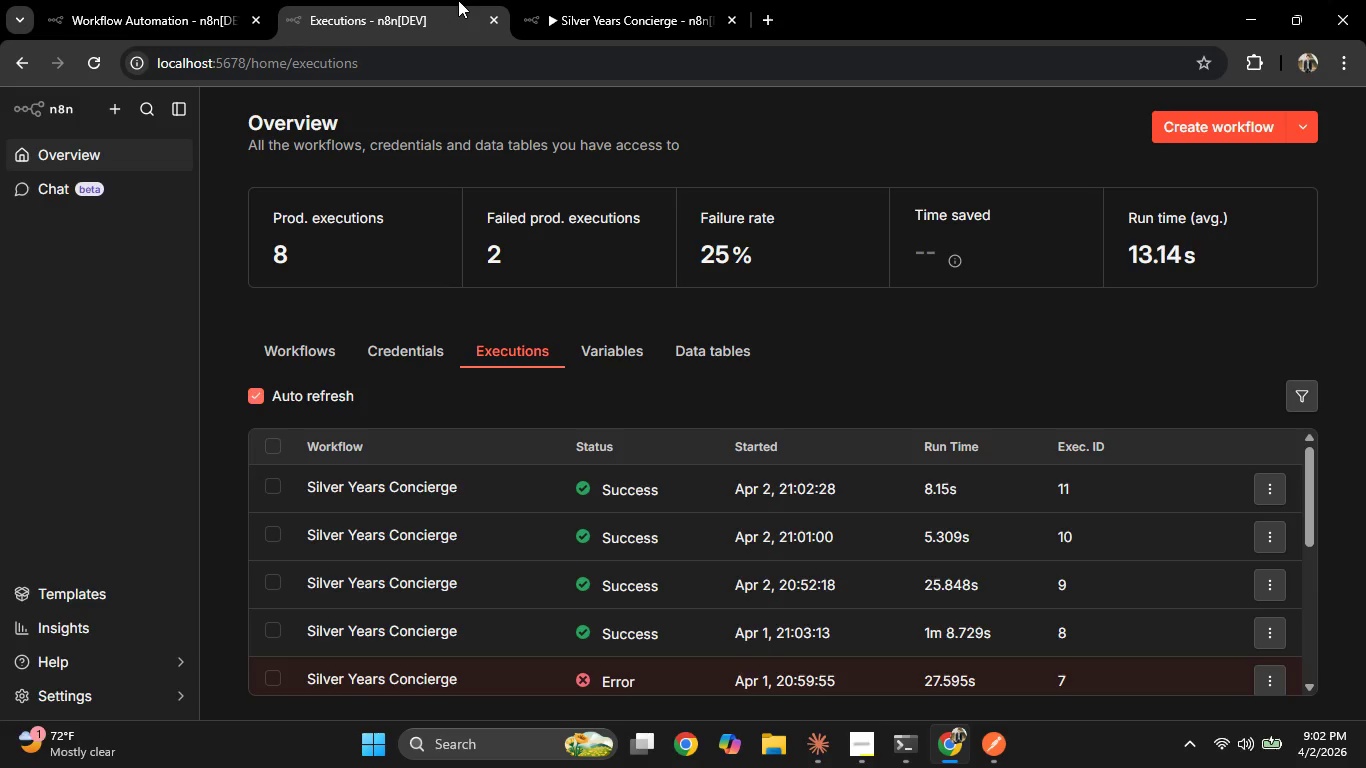 
wait(14.06)
 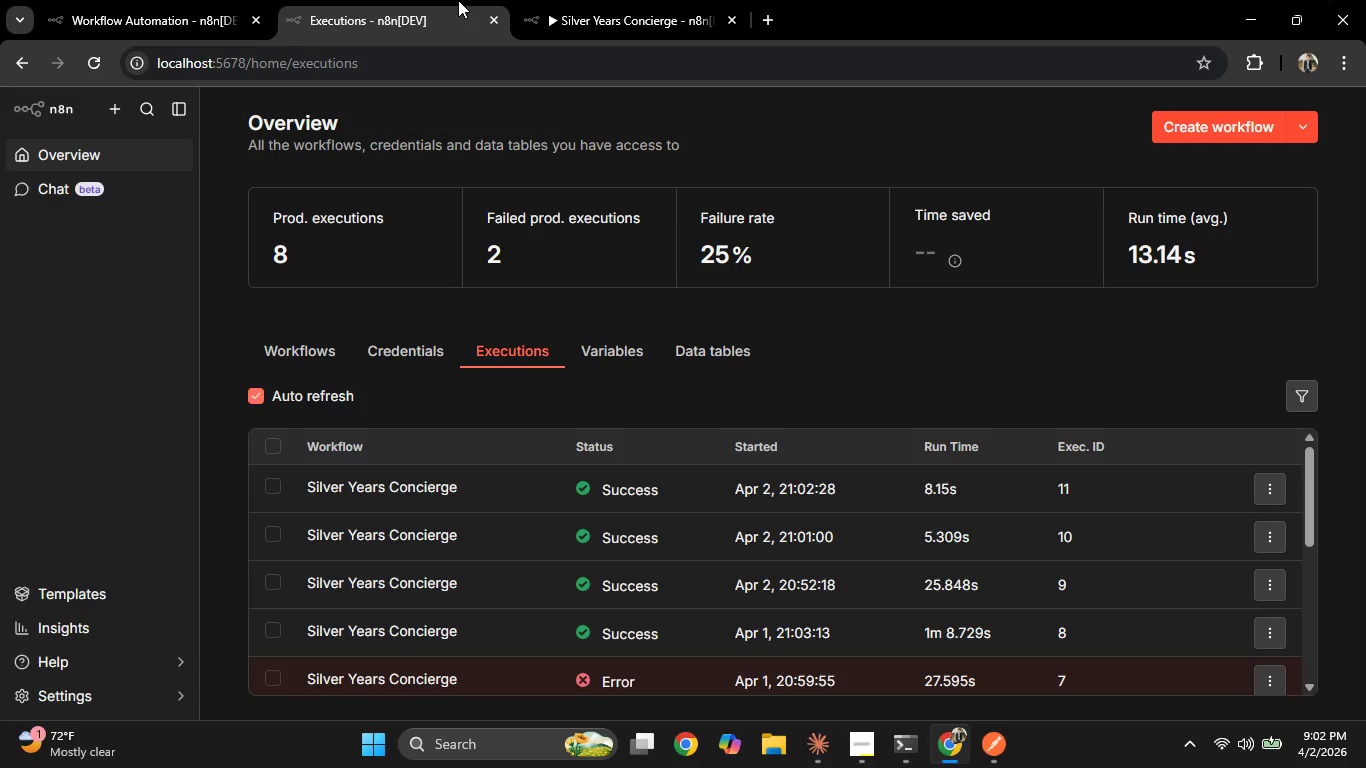 
left_click([146, 0])
 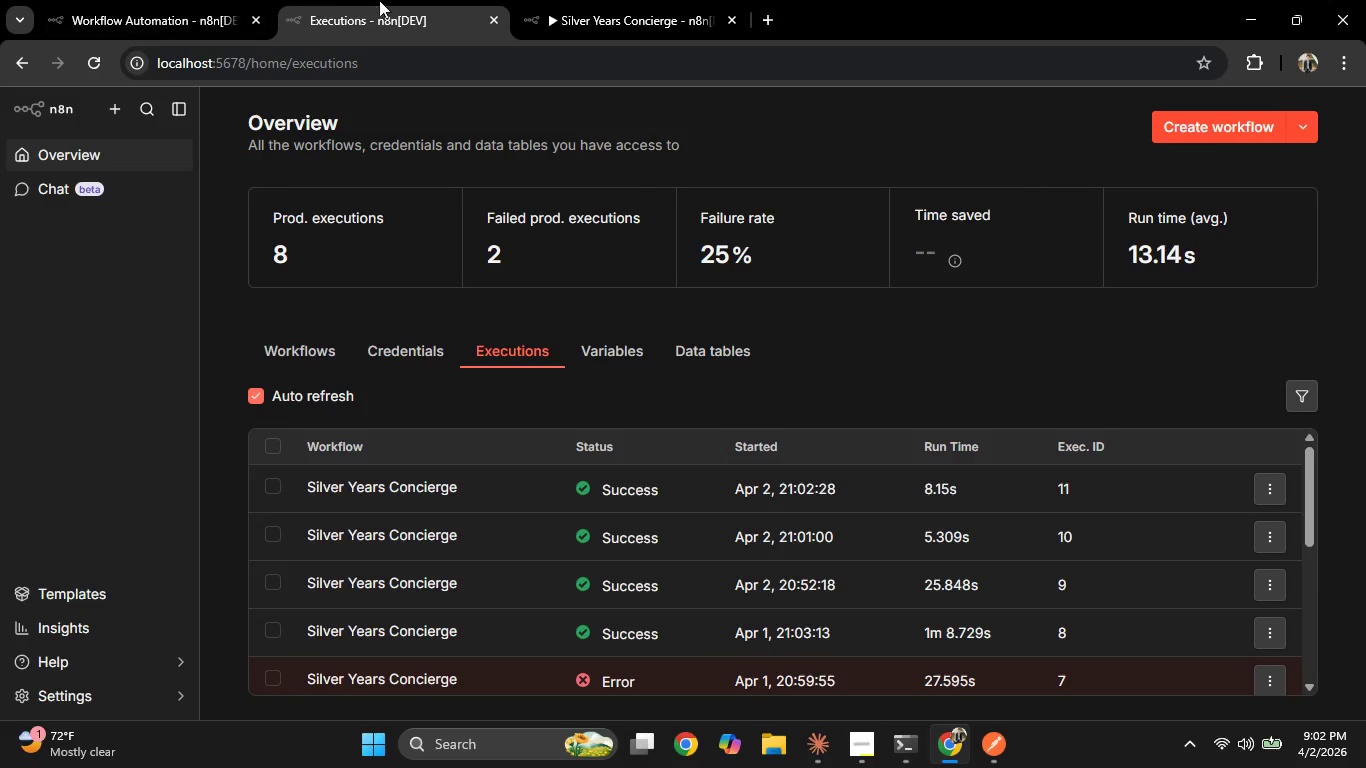 
double_click([678, 0])
 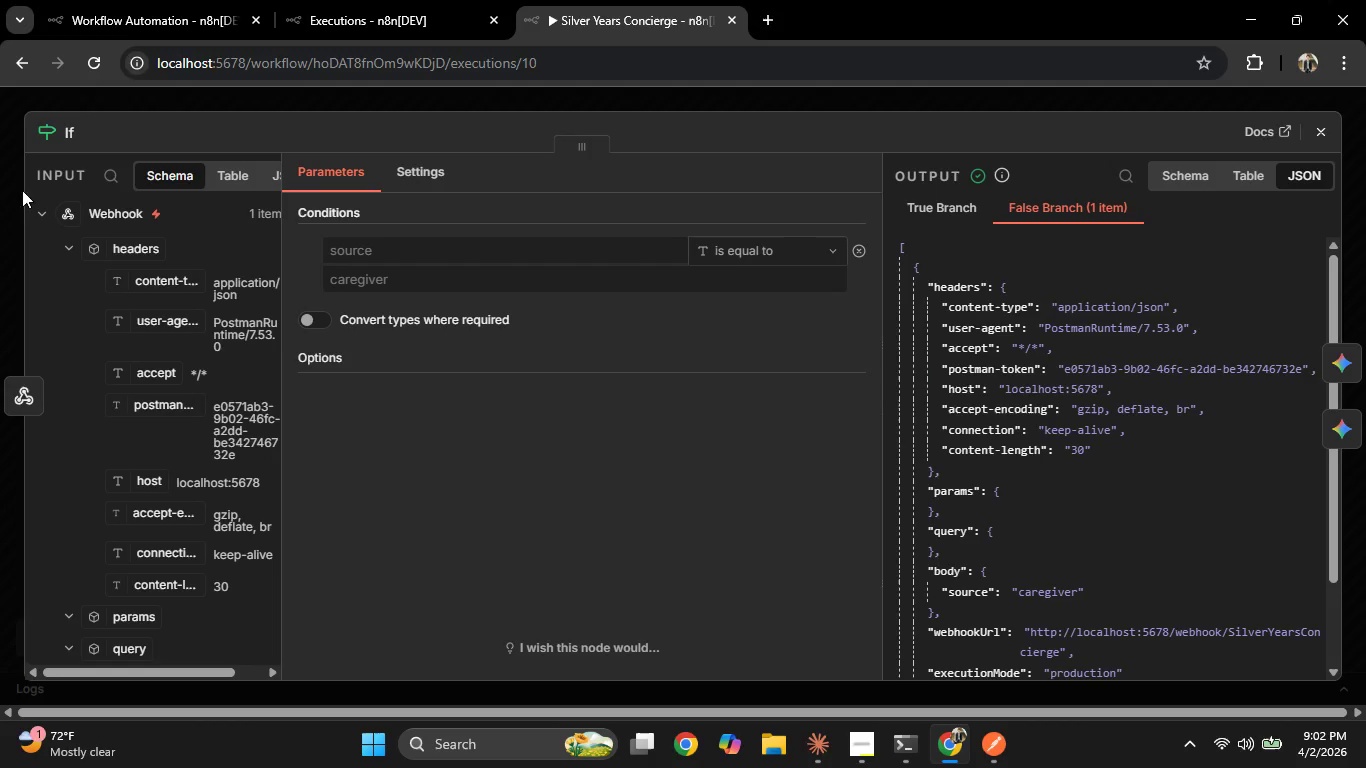 
left_click([280, 0])
 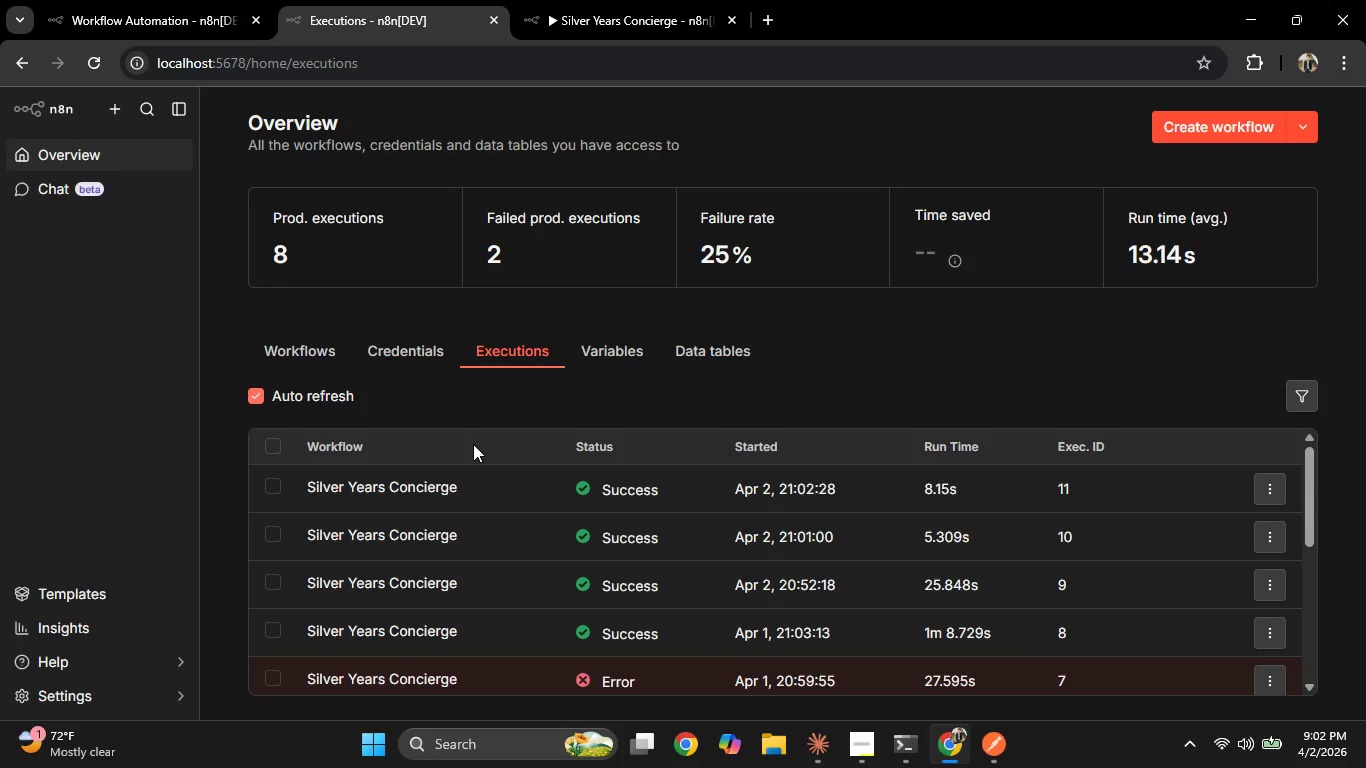 
mouse_move([381, 482])
 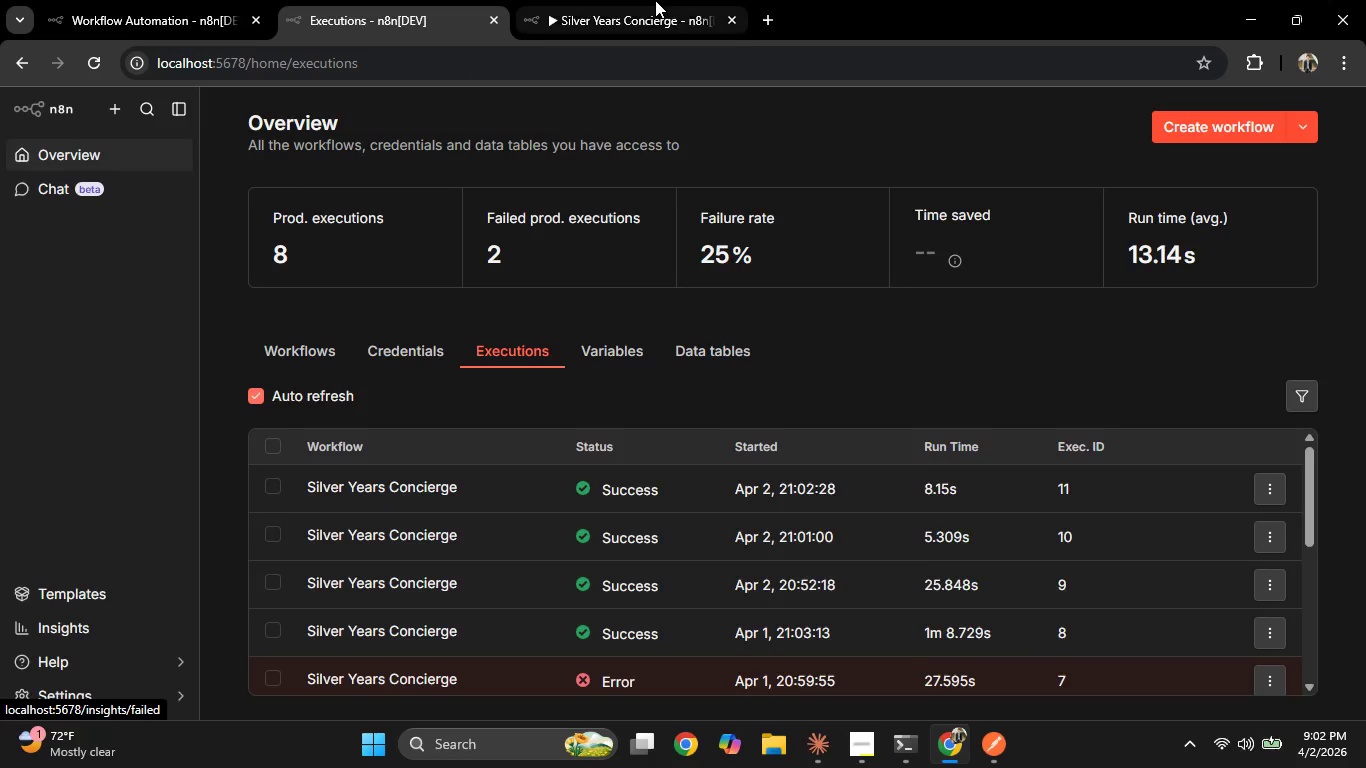 
left_click([655, 0])
 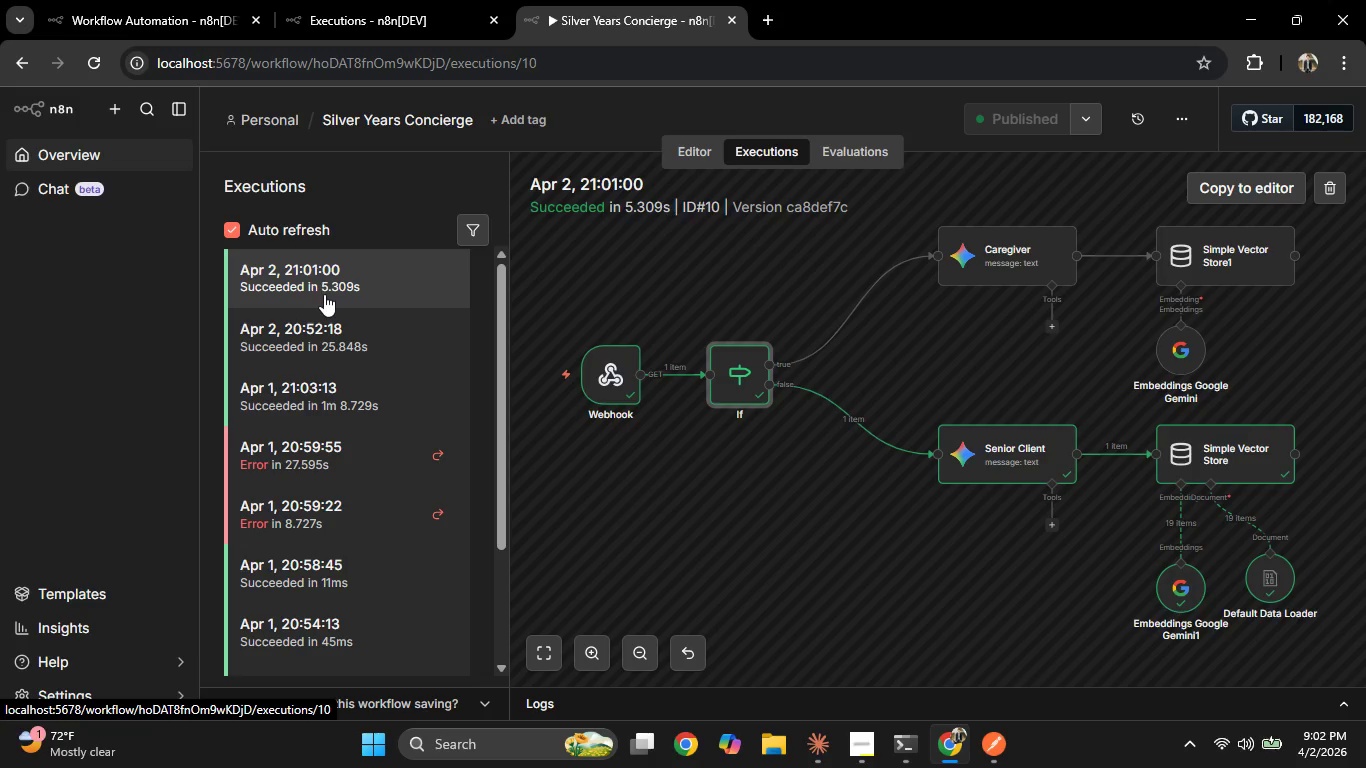 
left_click([325, 294])
 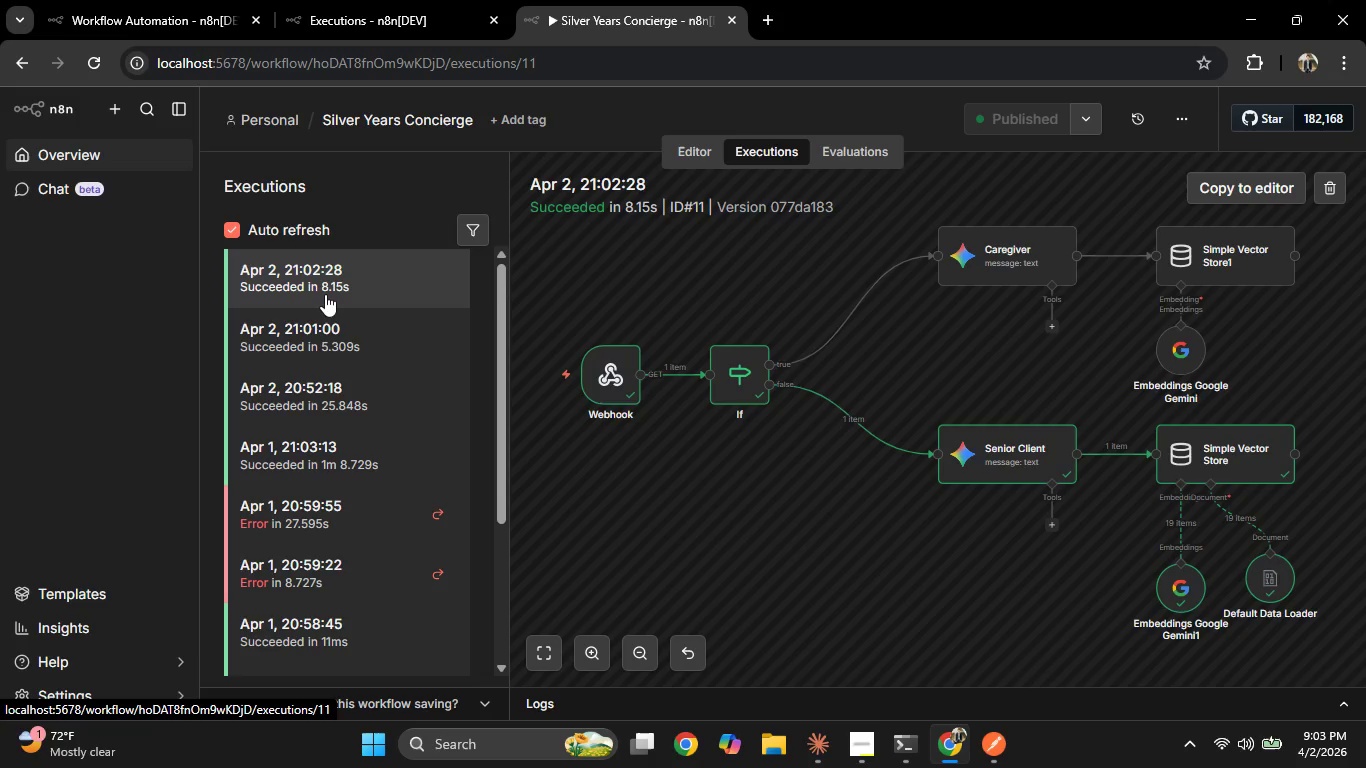 
wait(7.38)
 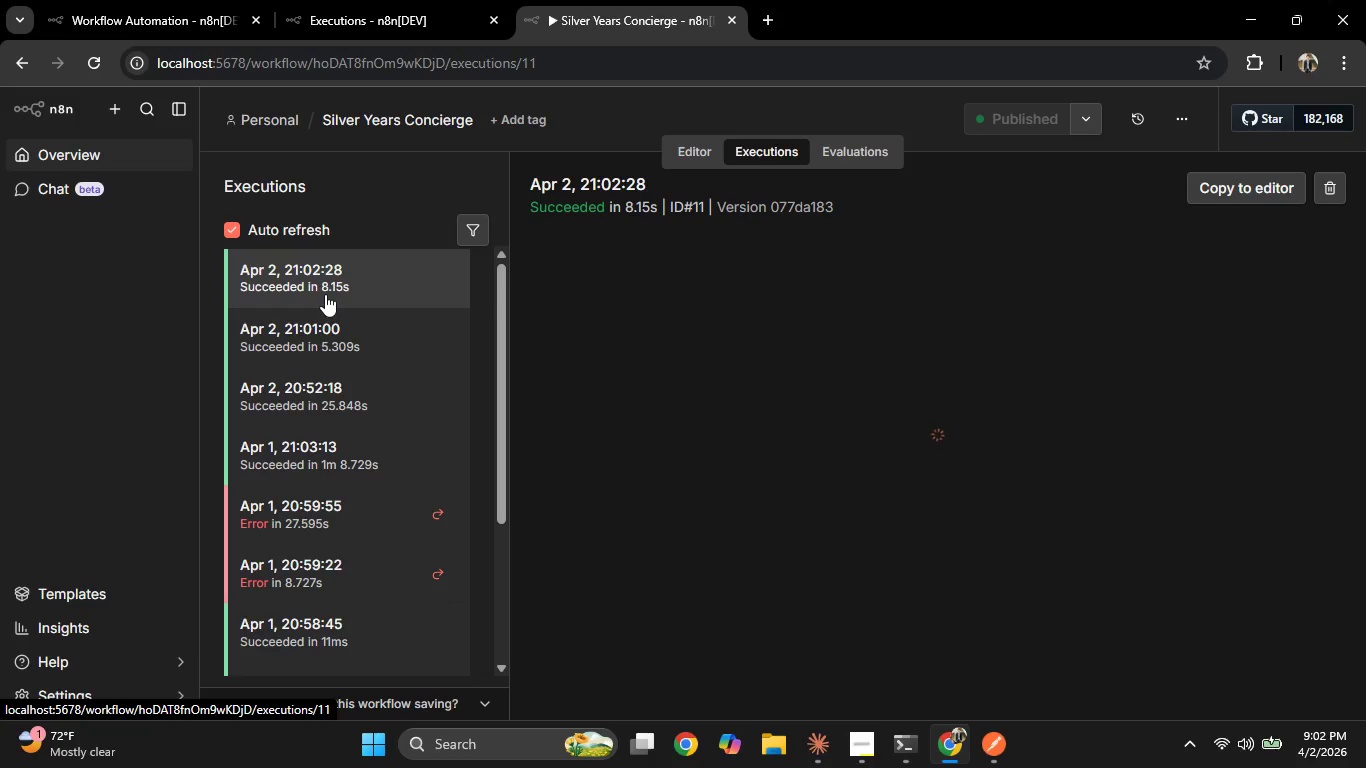 
left_click([405, 0])
 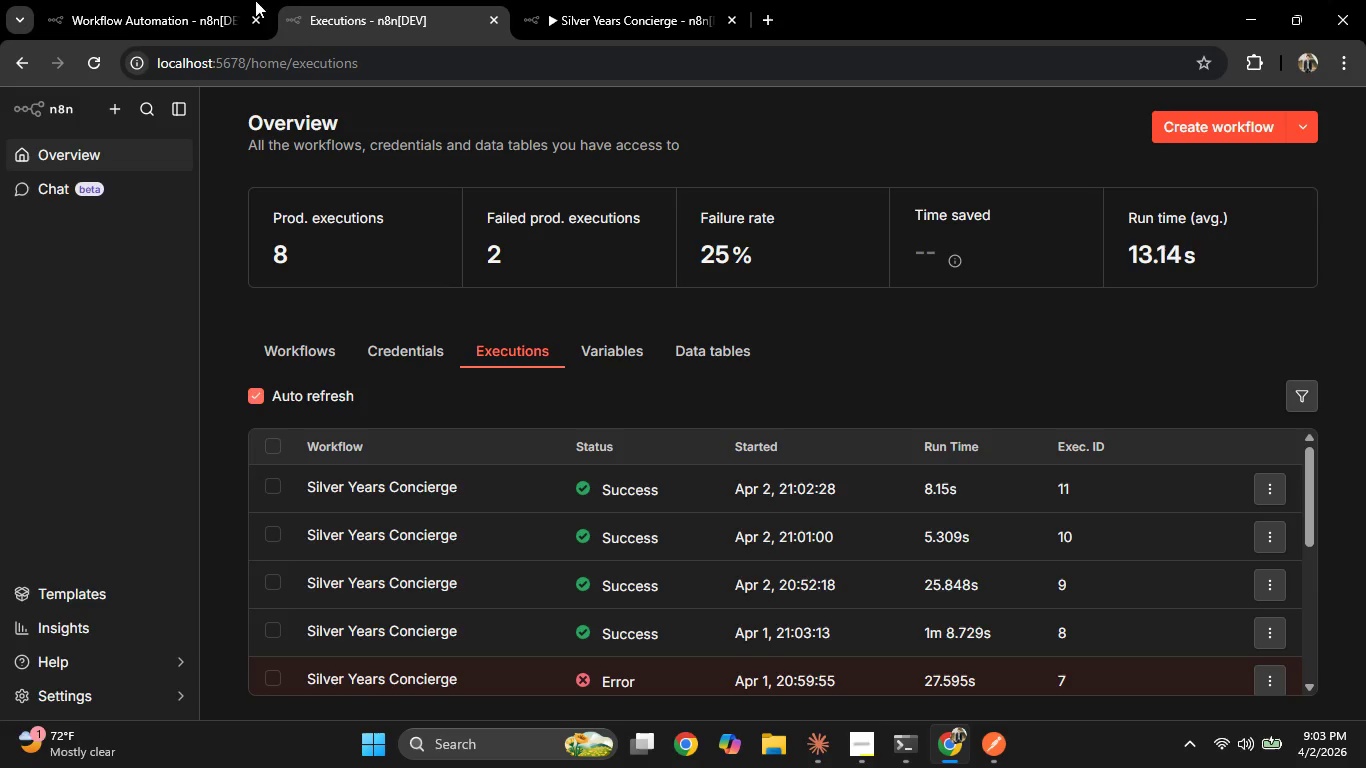 
left_click([191, 0])
 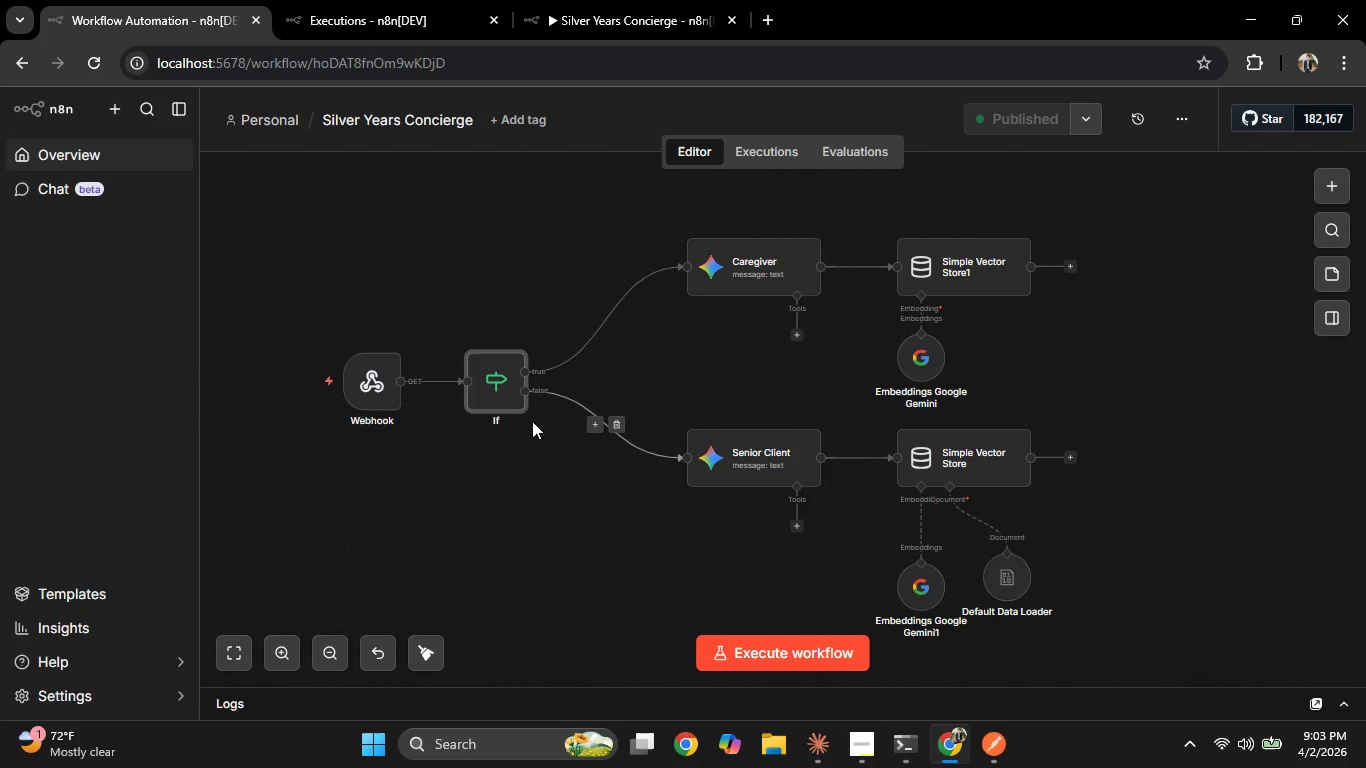 
double_click([517, 399])
 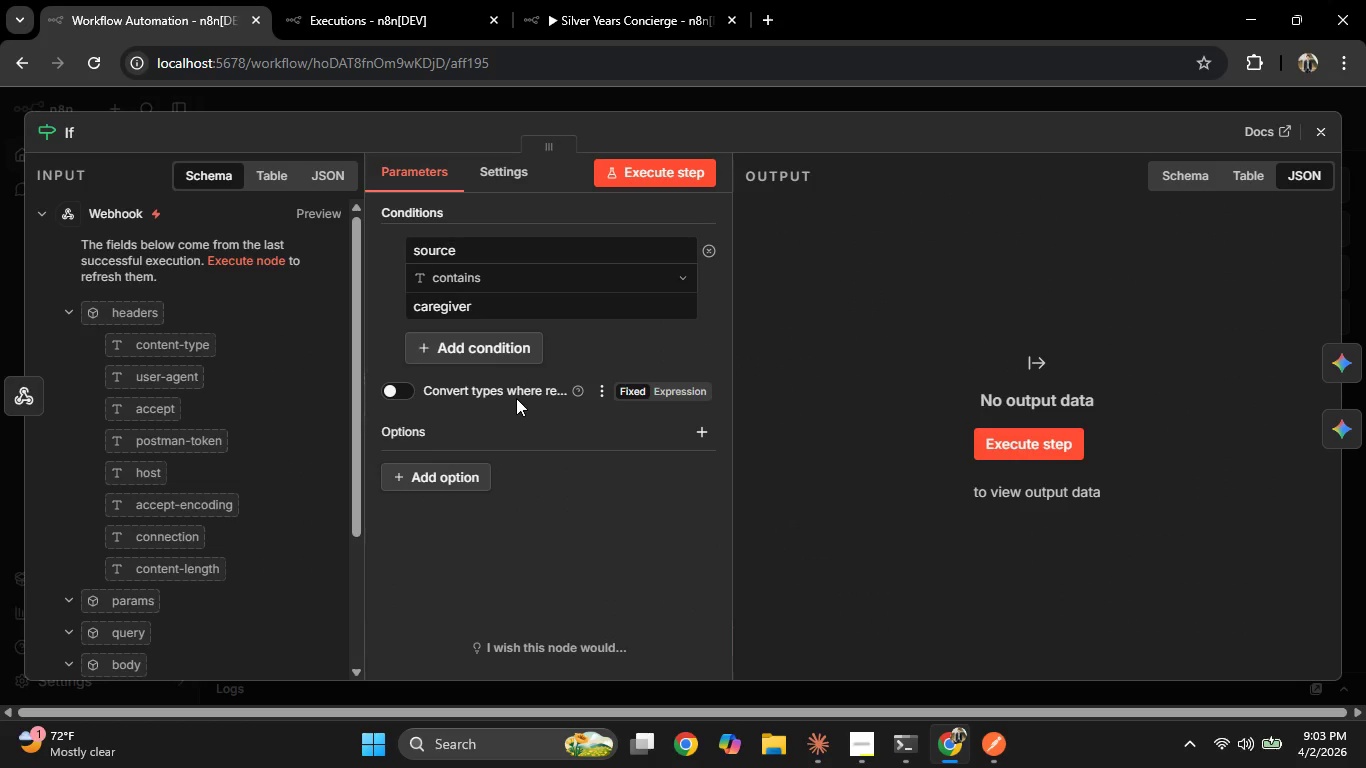 
left_click([464, 257])
 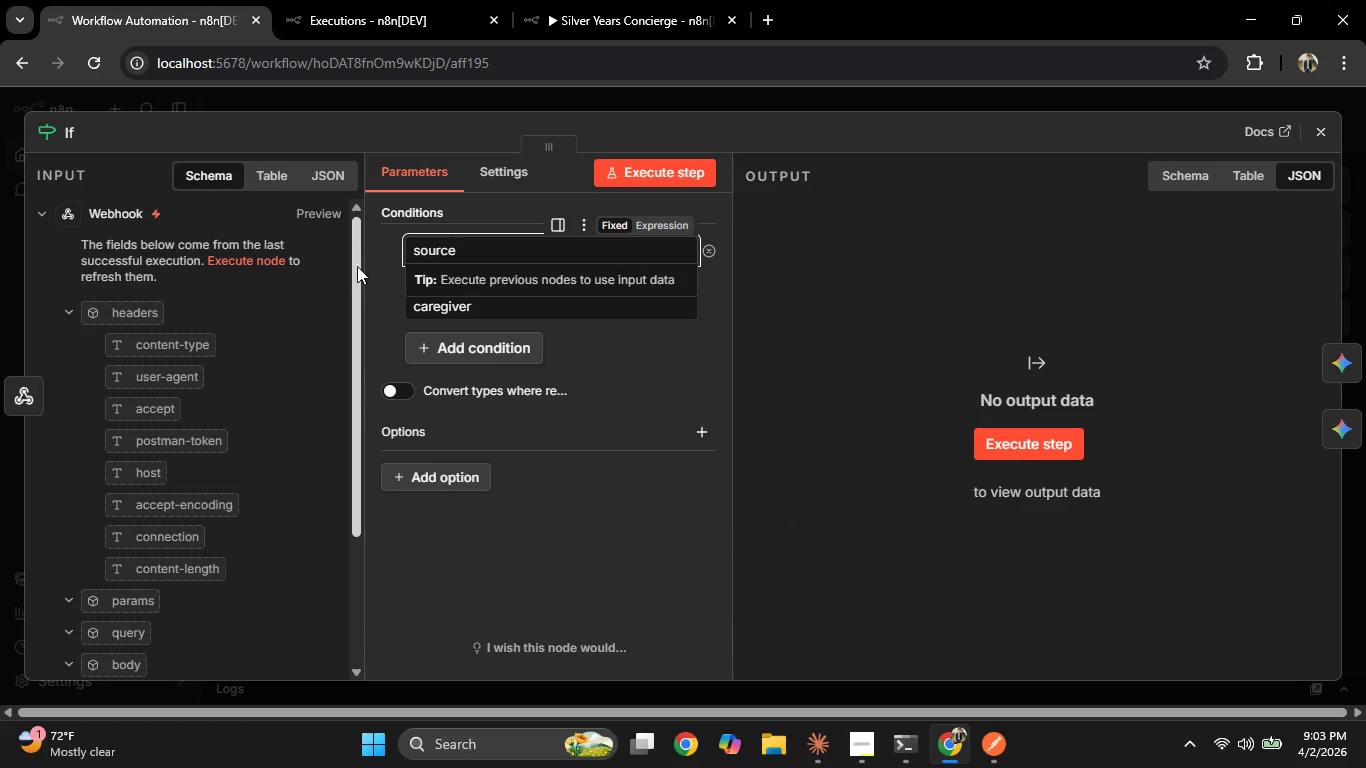 
left_click([372, 0])
 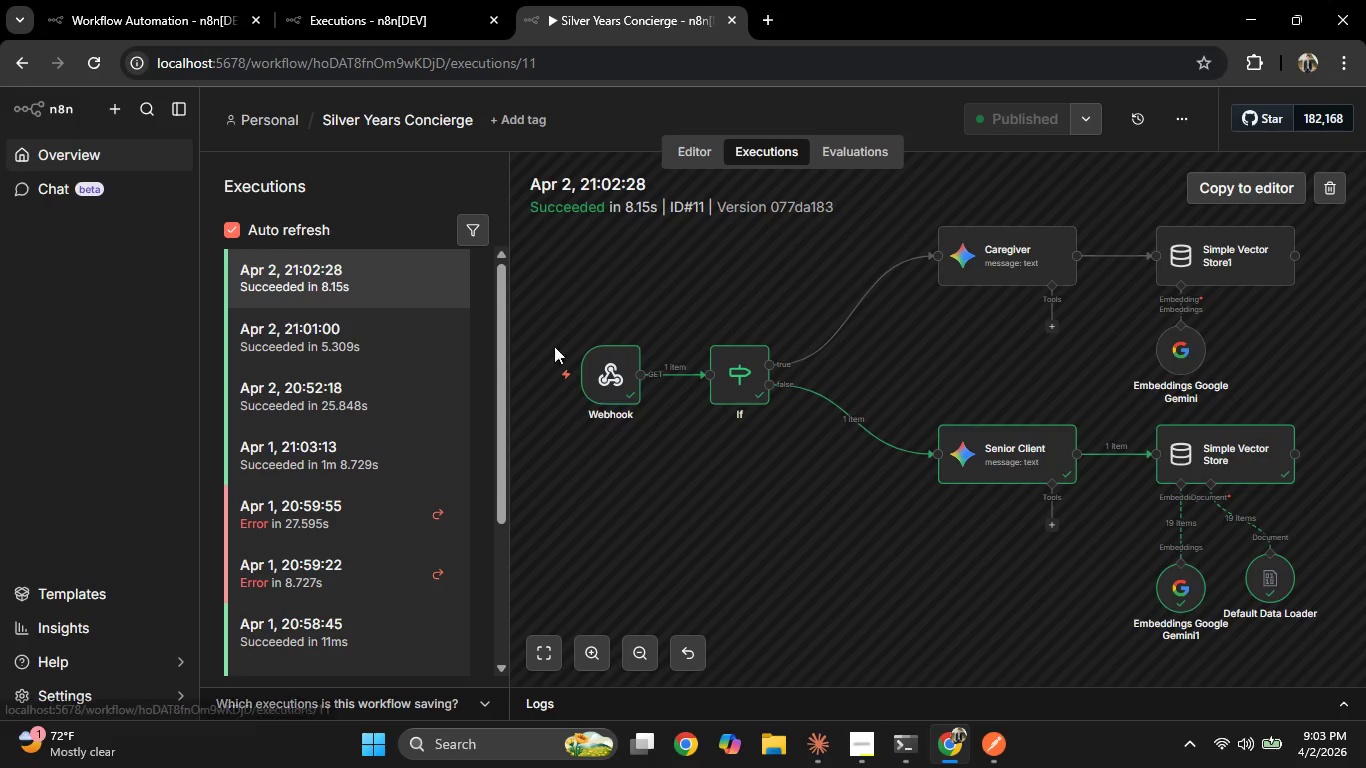 
double_click([752, 388])
 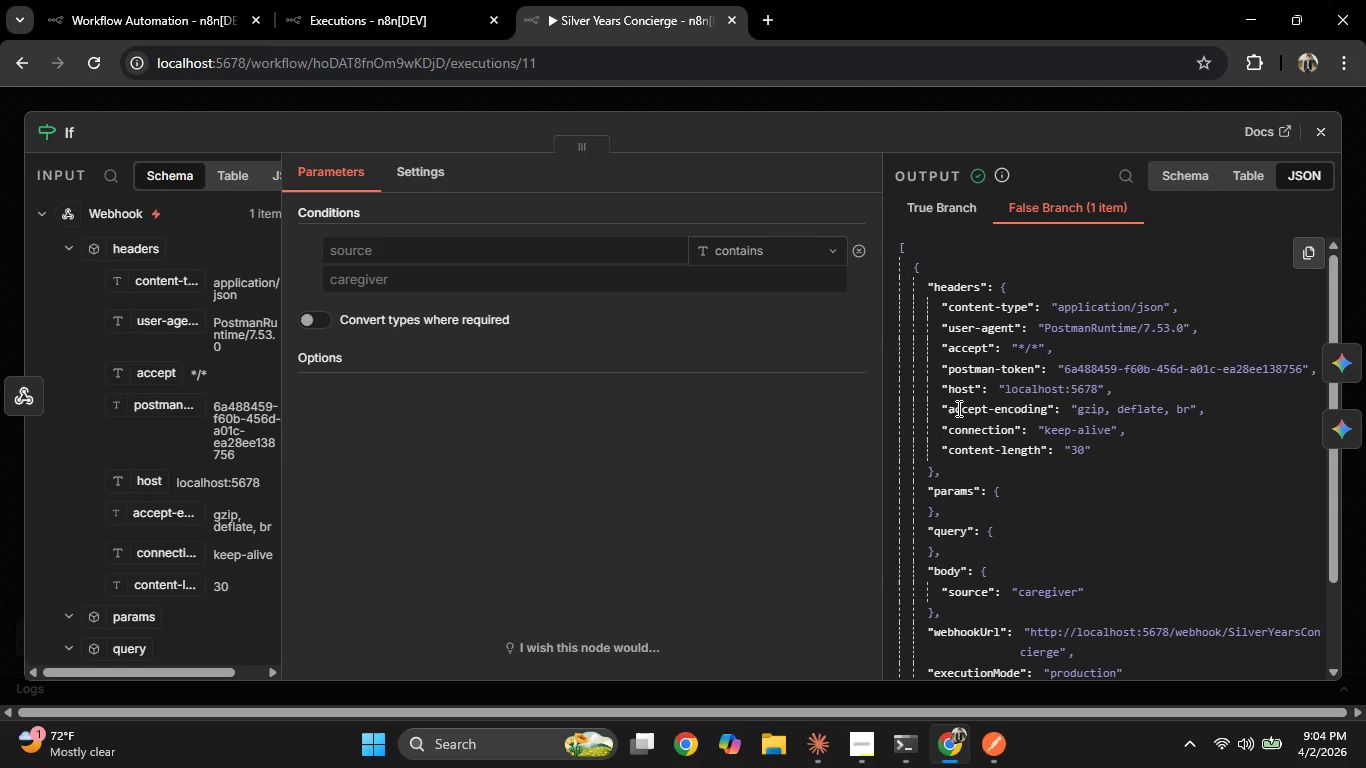 
wait(87.89)
 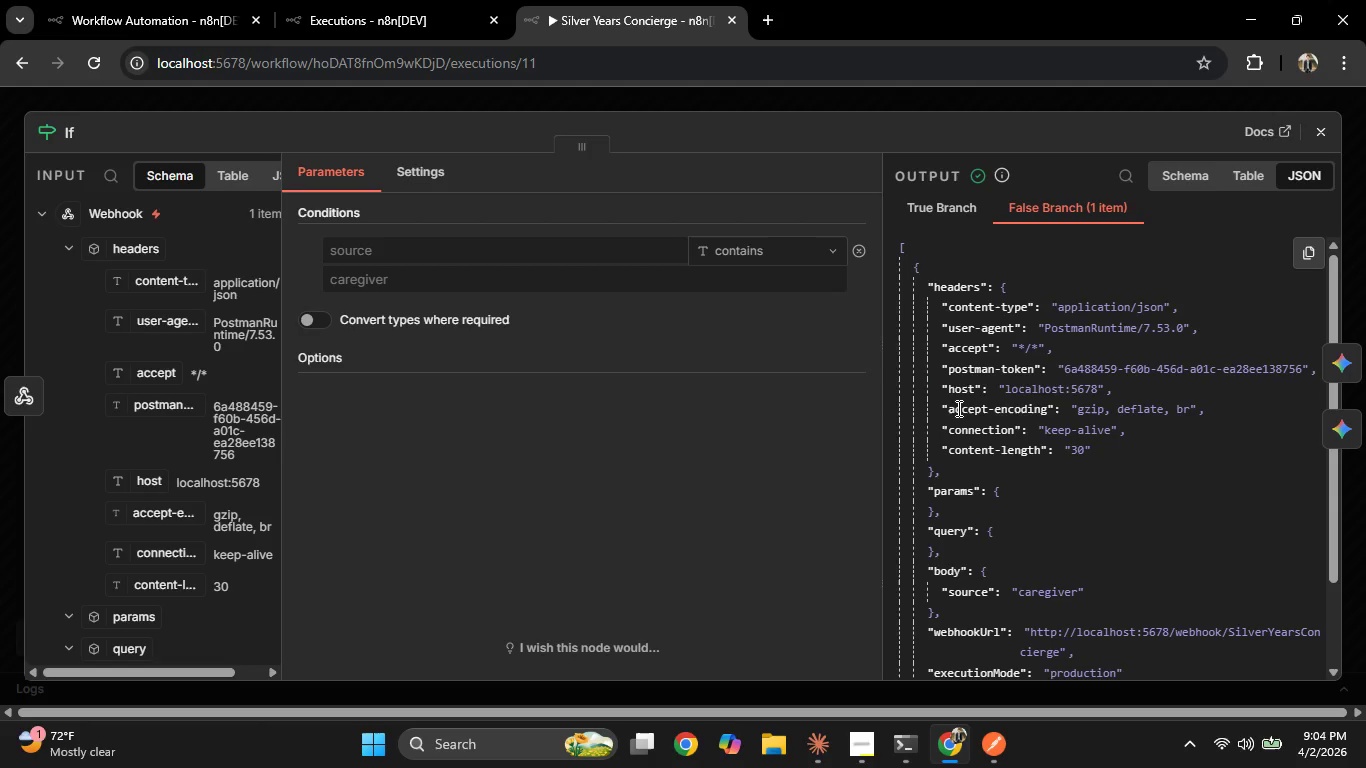 
left_click([267, 178])
 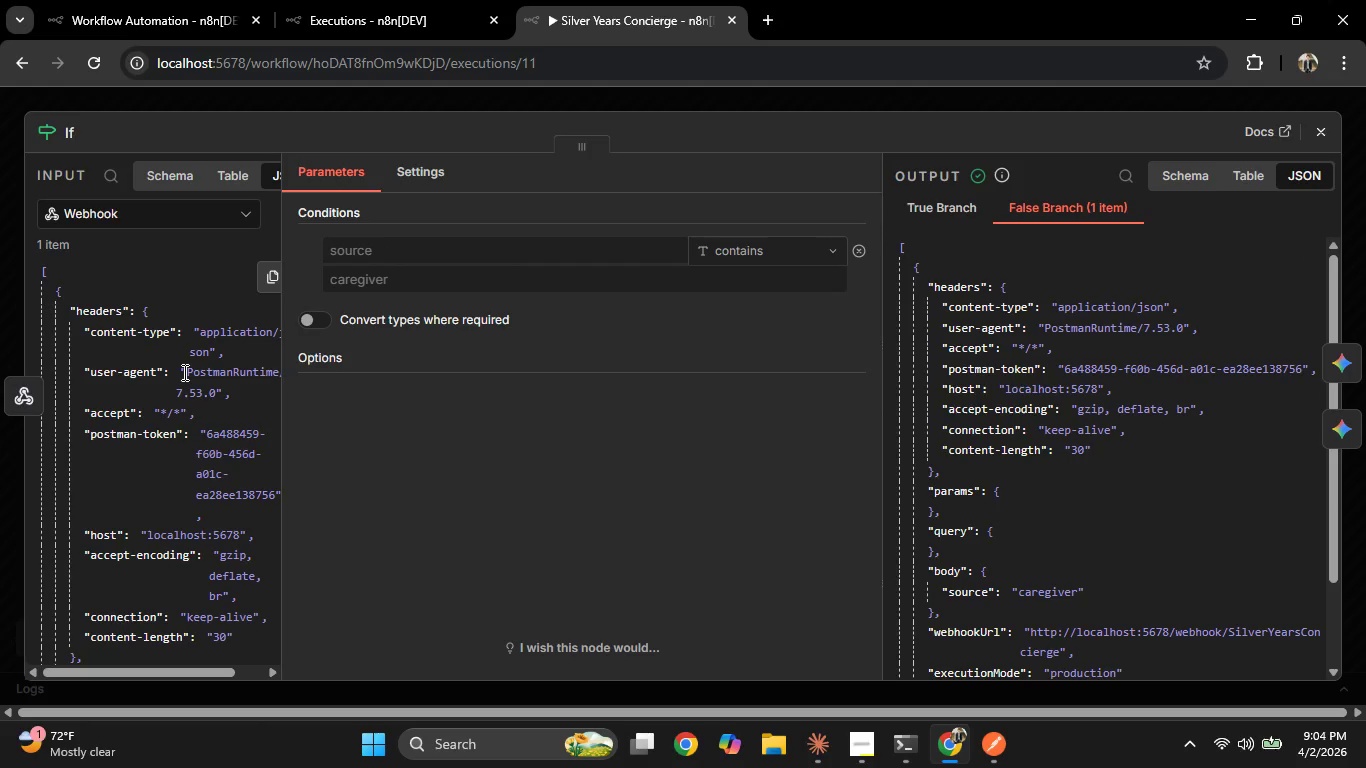 
left_click([231, 0])
 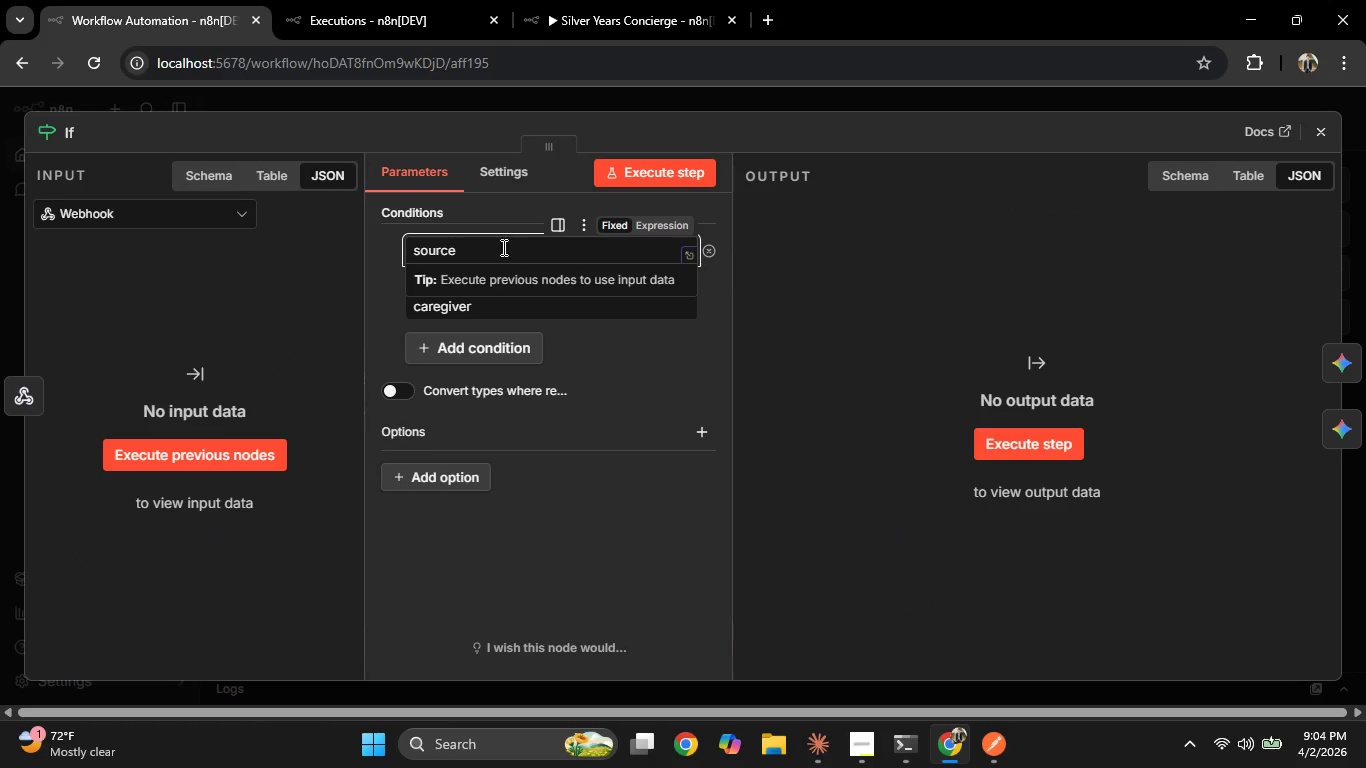 
left_click_drag(start_coordinate=[500, 255], to_coordinate=[351, 255])
 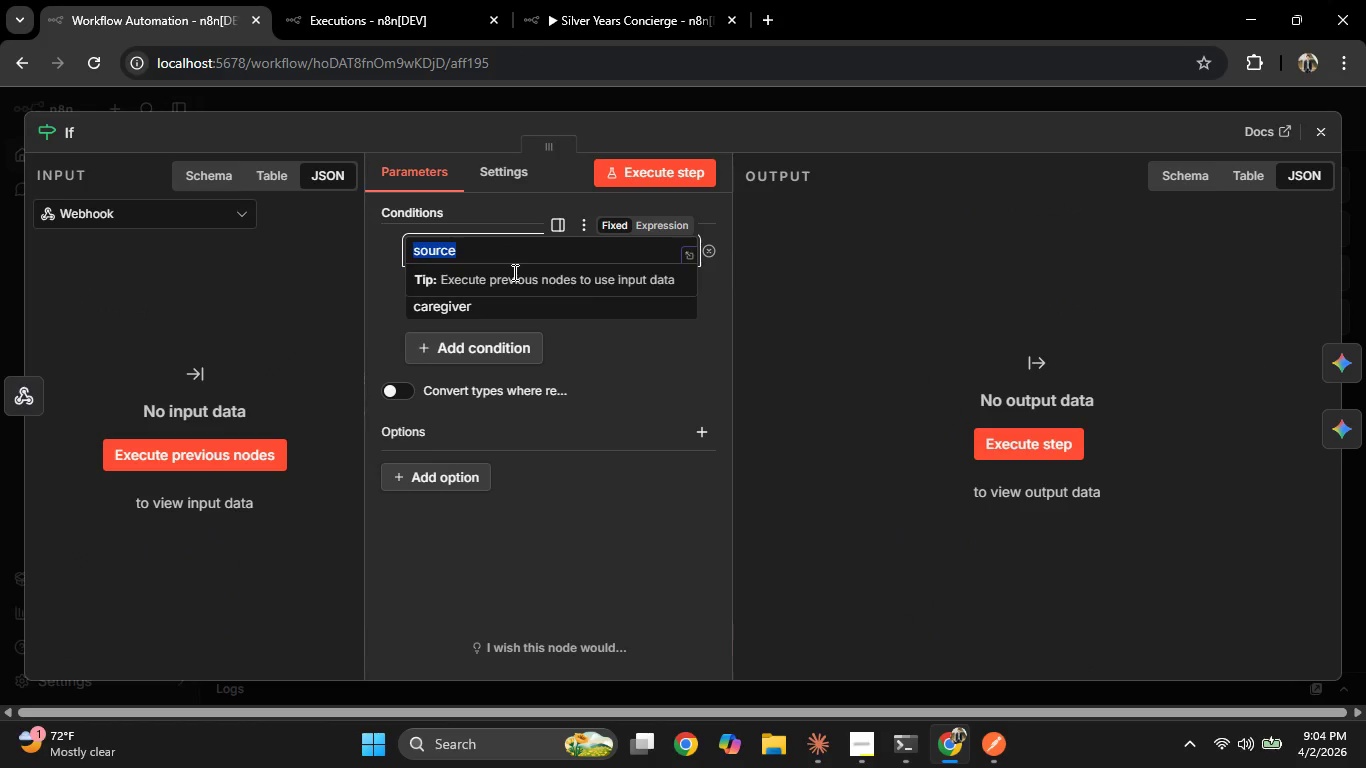 
key(Shift+BracketLeft)
 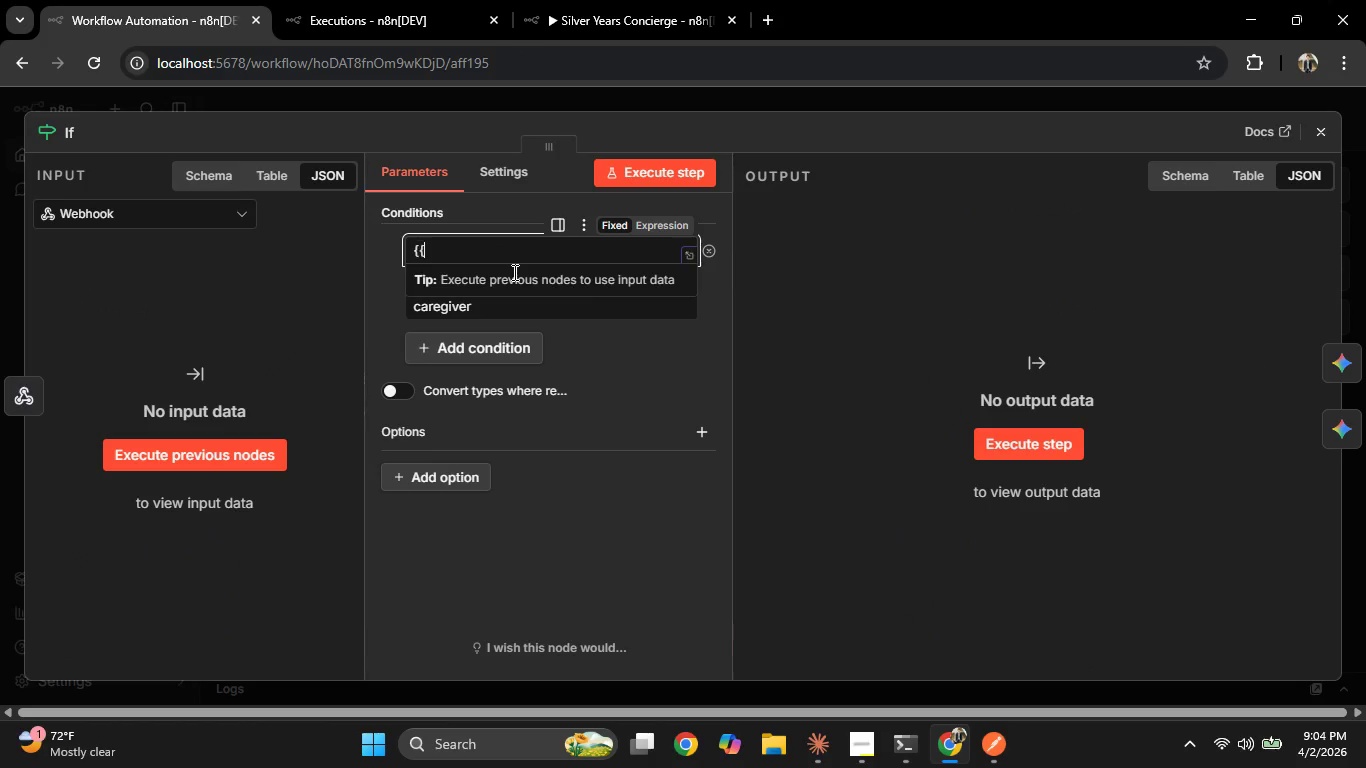 
key(Shift+BracketLeft)
 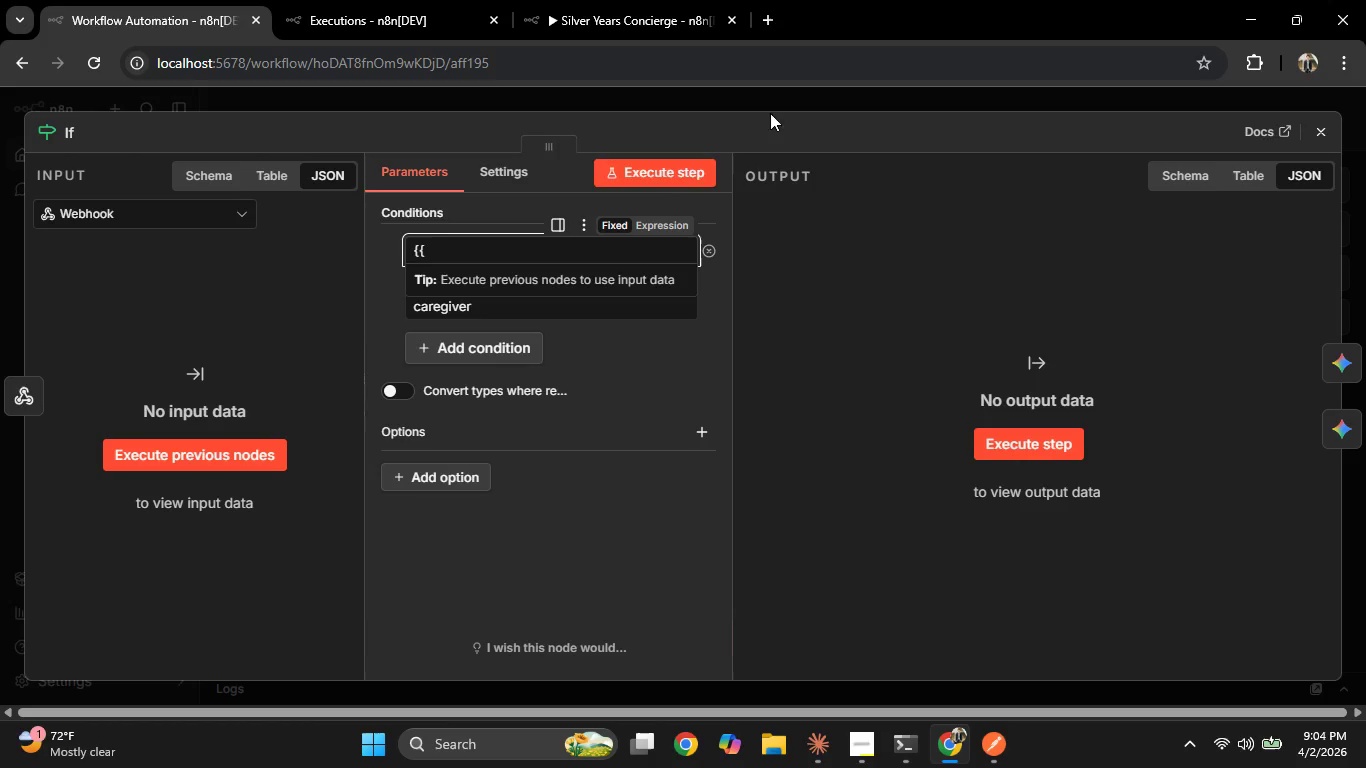 
left_click([673, 230])
 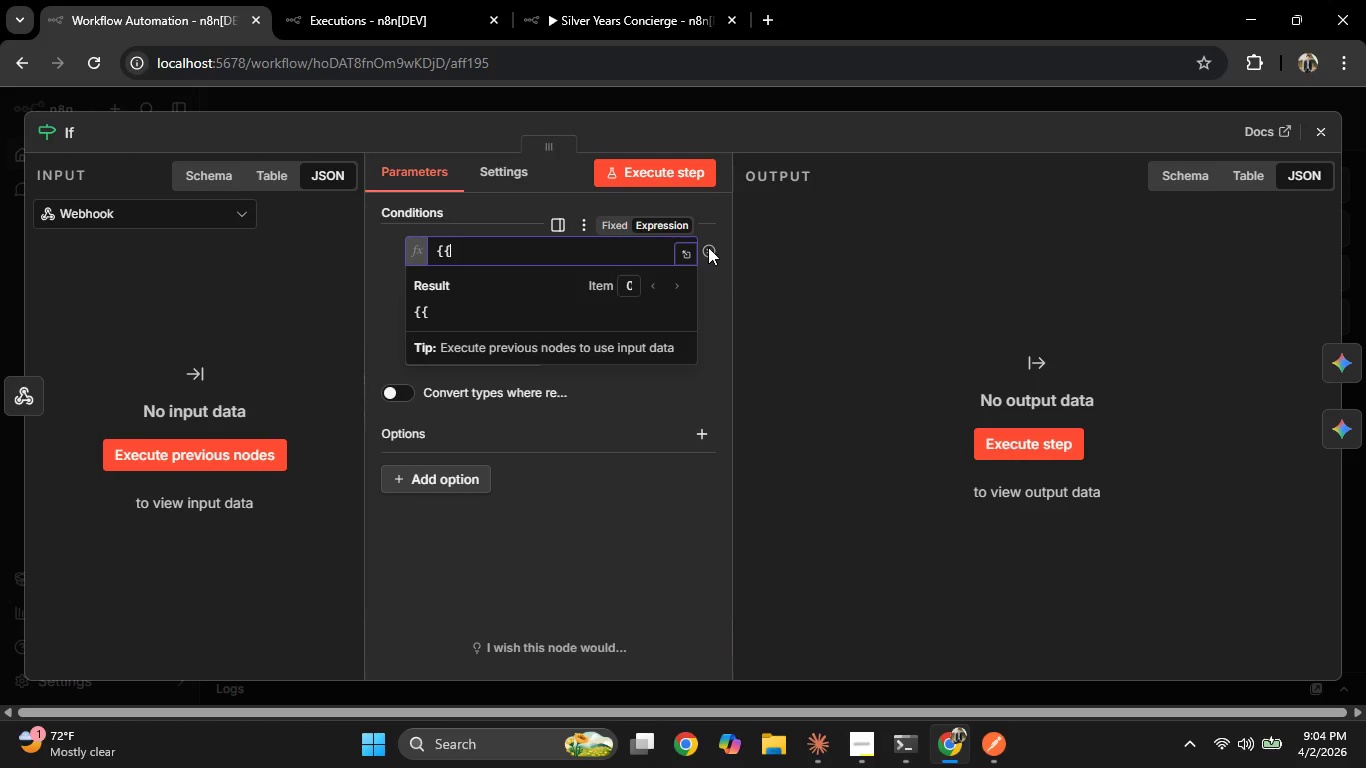 
type(json.)
 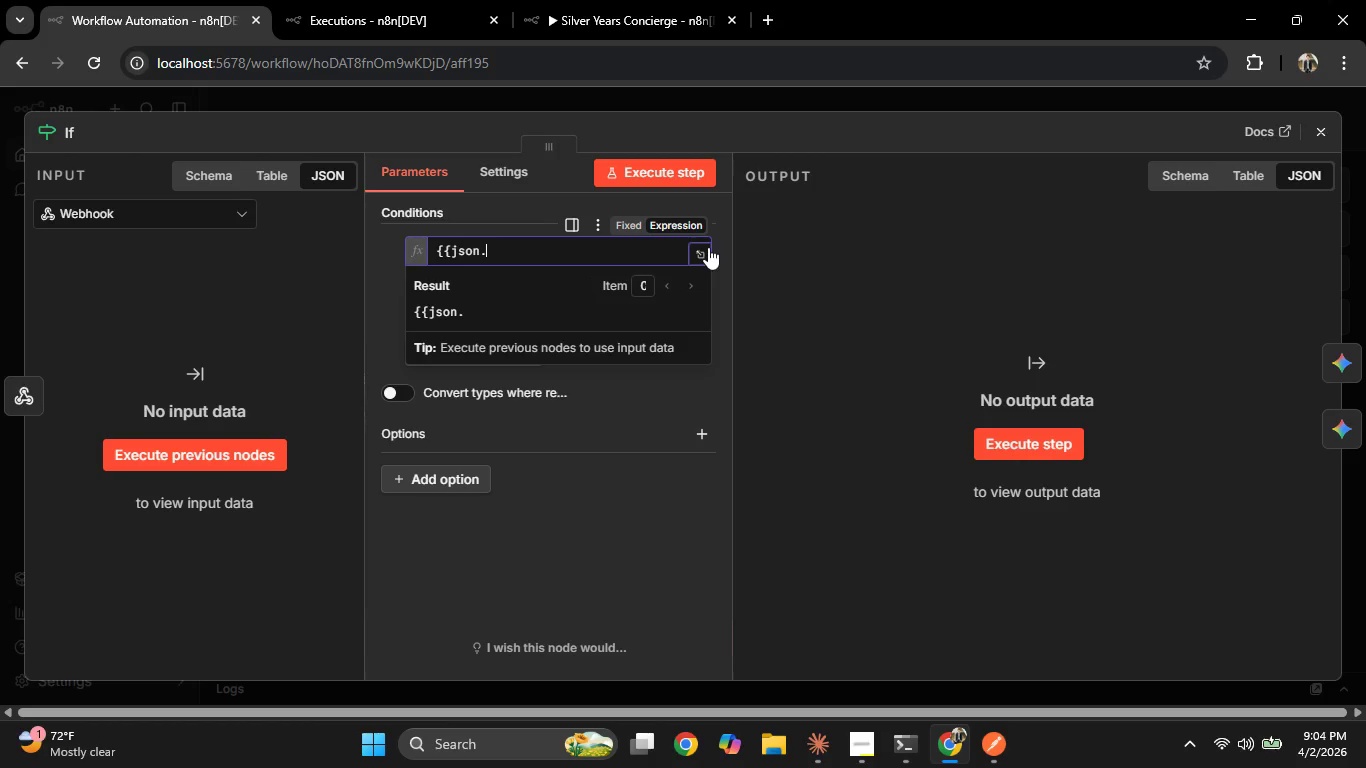 
left_click([372, 0])
 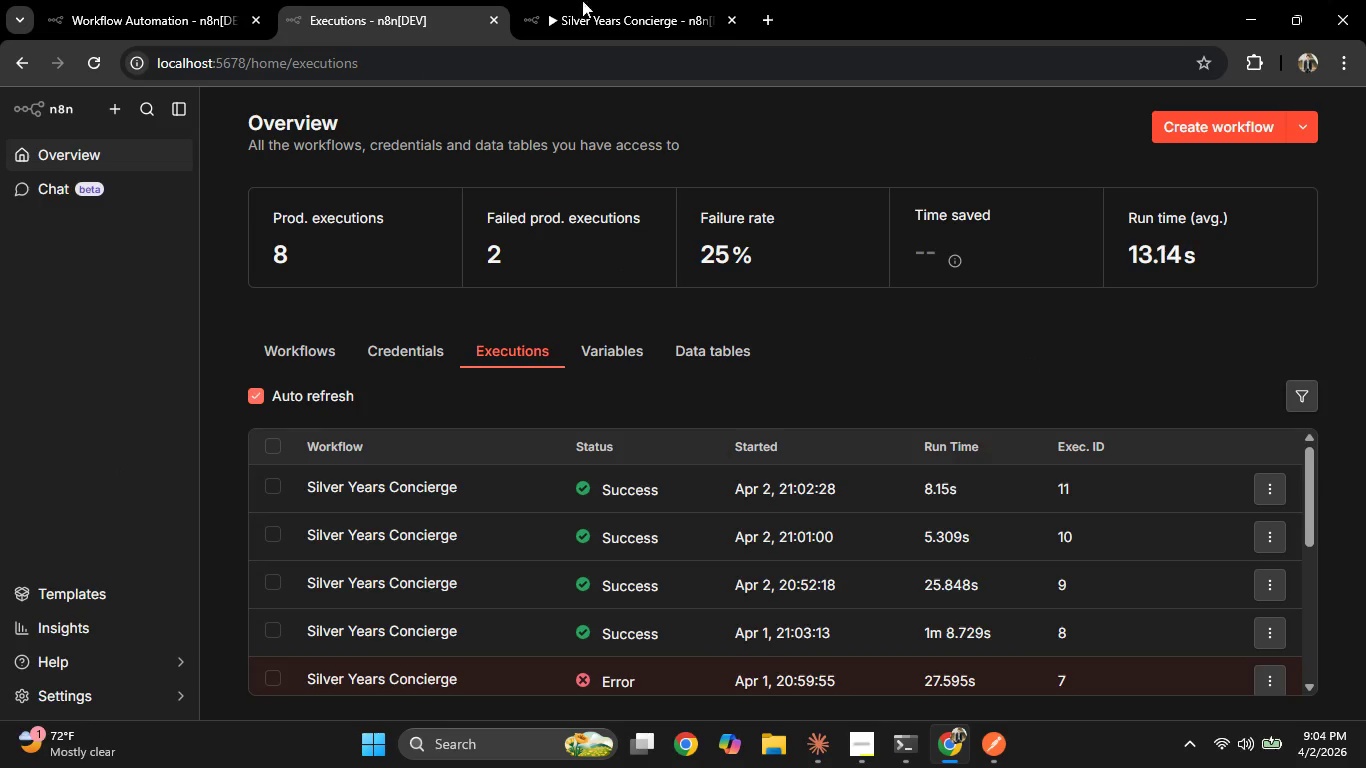 
left_click([612, 0])
 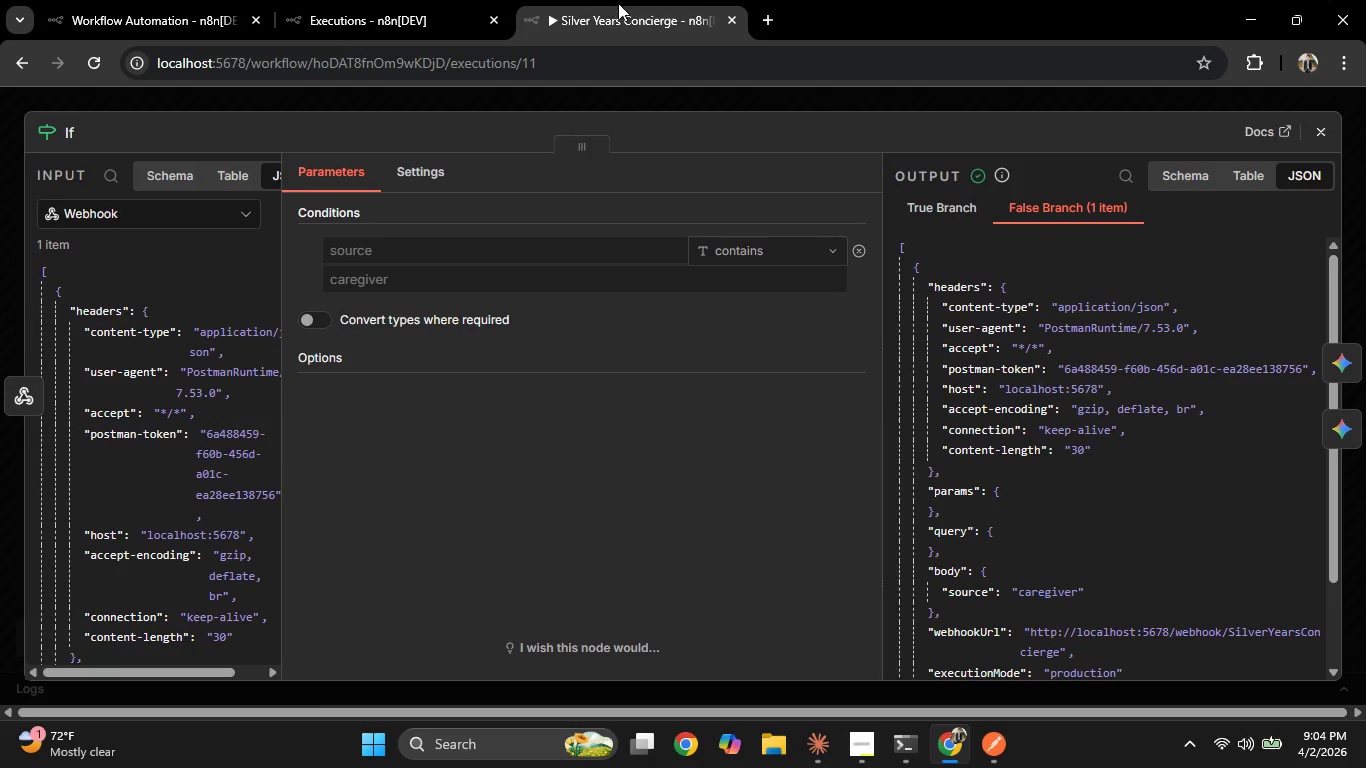 
left_click_drag(start_coordinate=[619, 3], to_coordinate=[434, 0])
 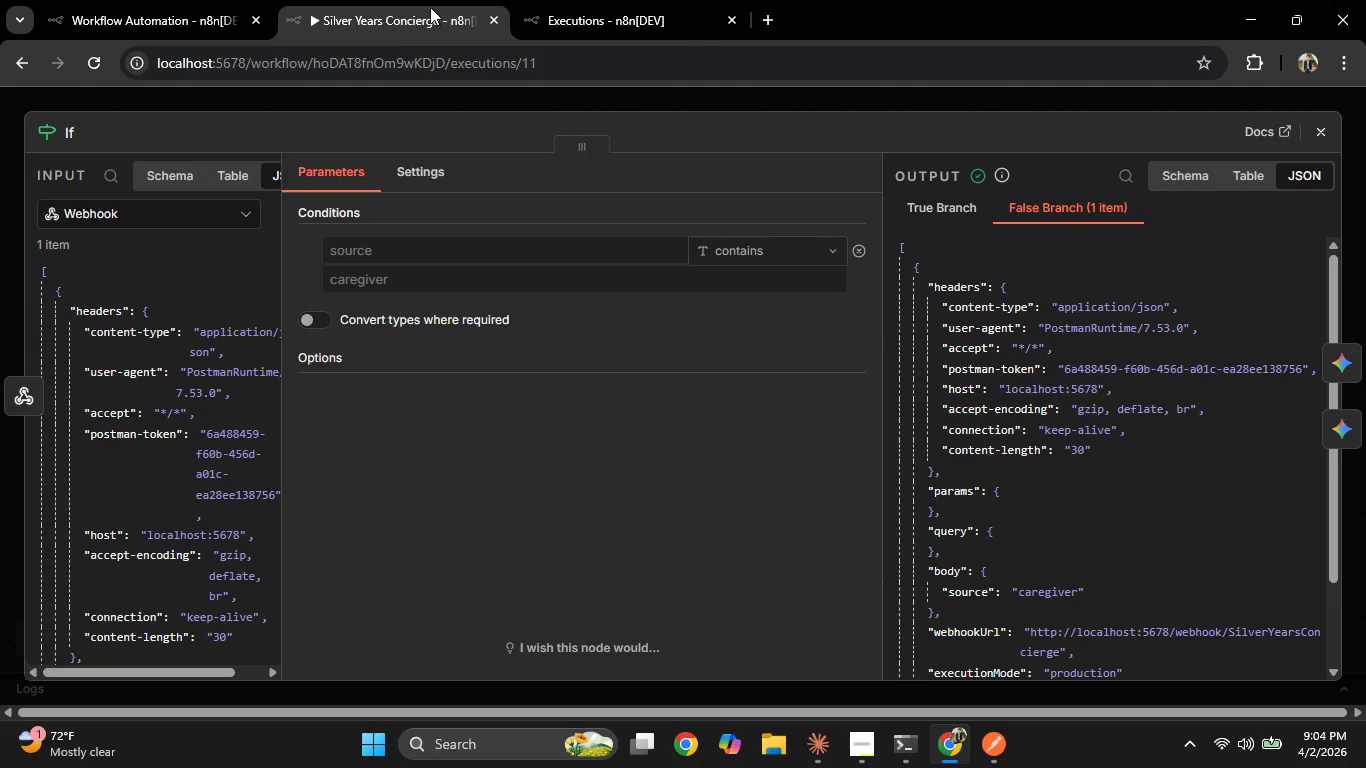 
mouse_move([376, 23])
 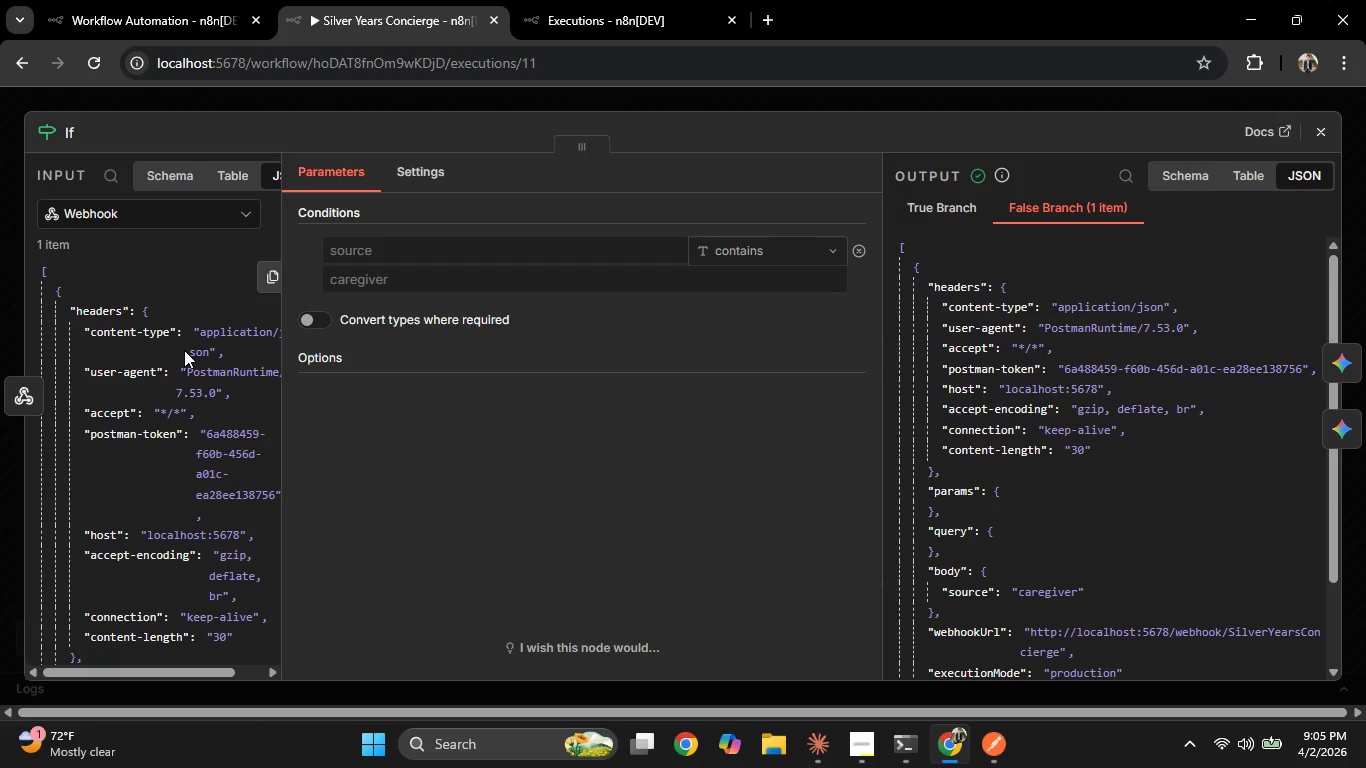 
scroll: coordinate [184, 350], scroll_direction: down, amount: 2.0
 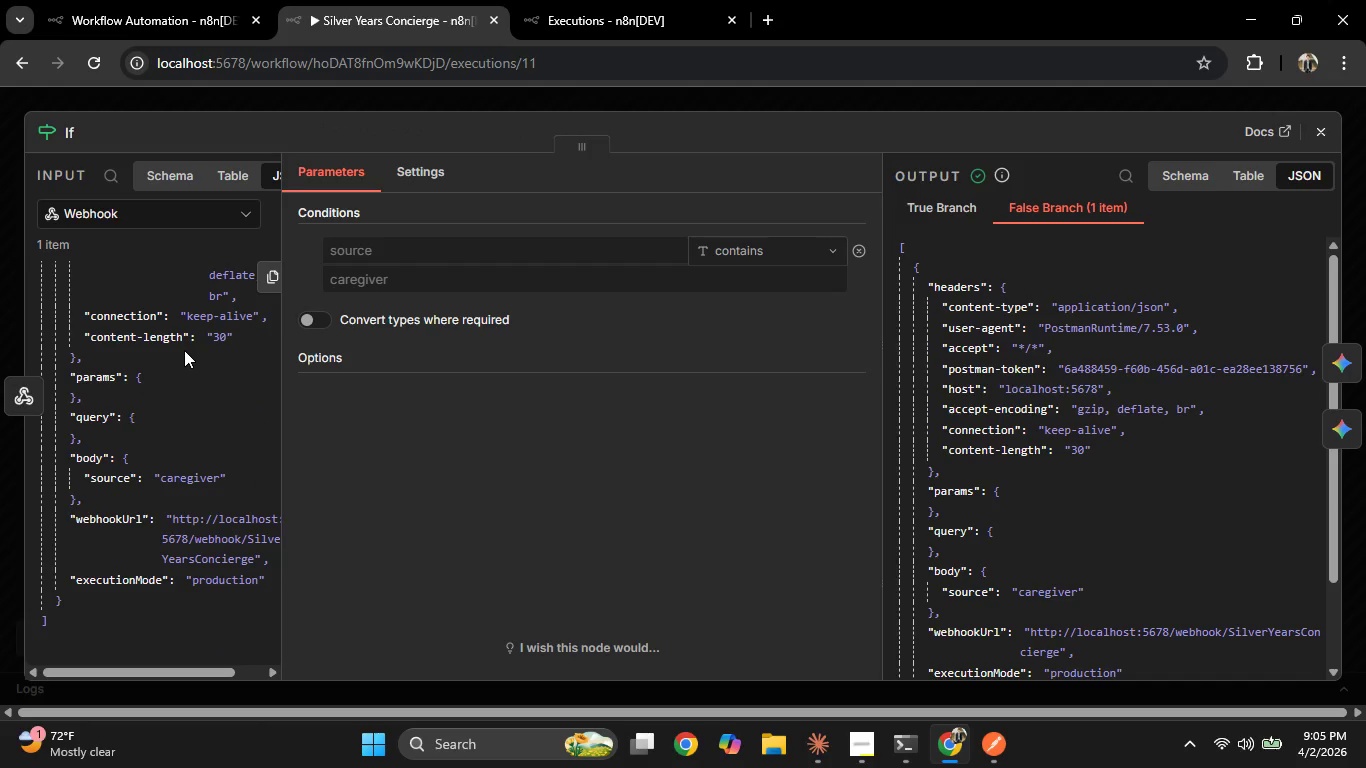 
left_click([91, 0])
 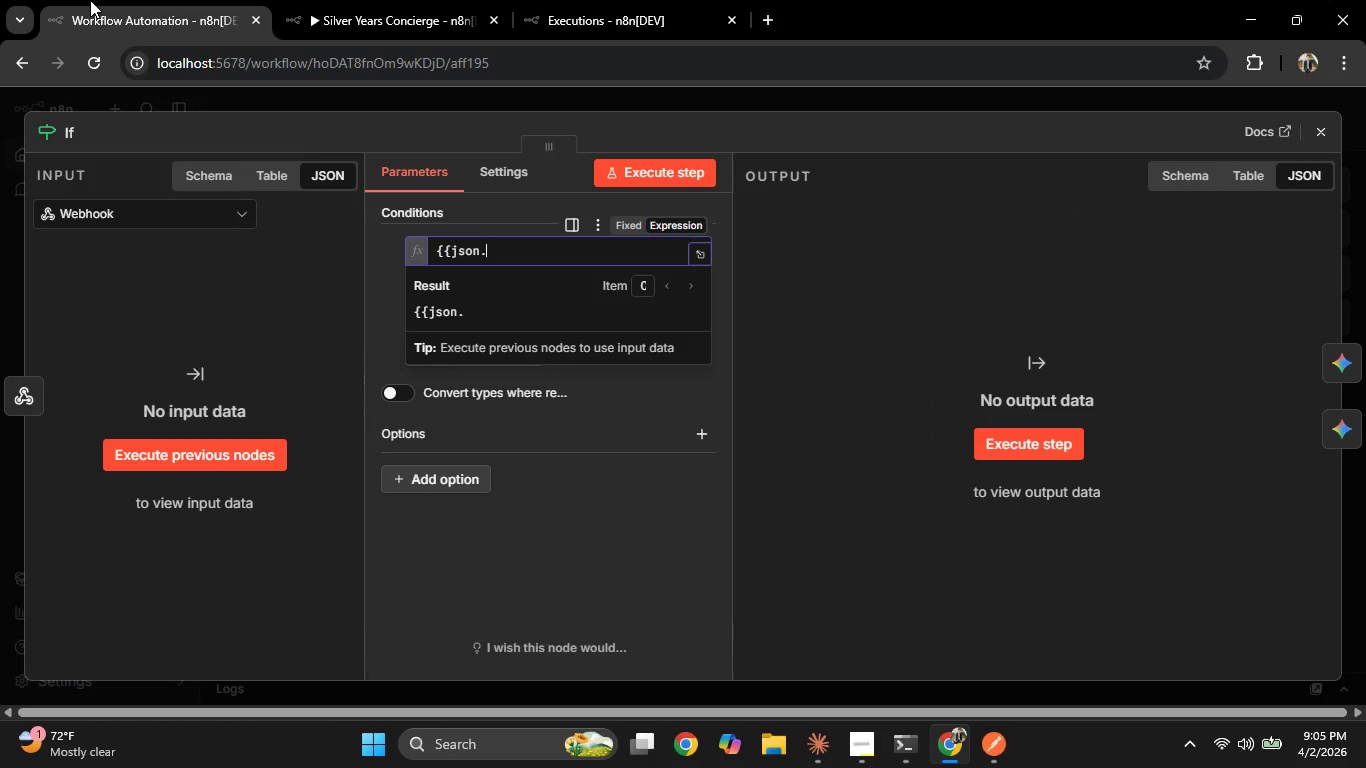 
type(body.source)
 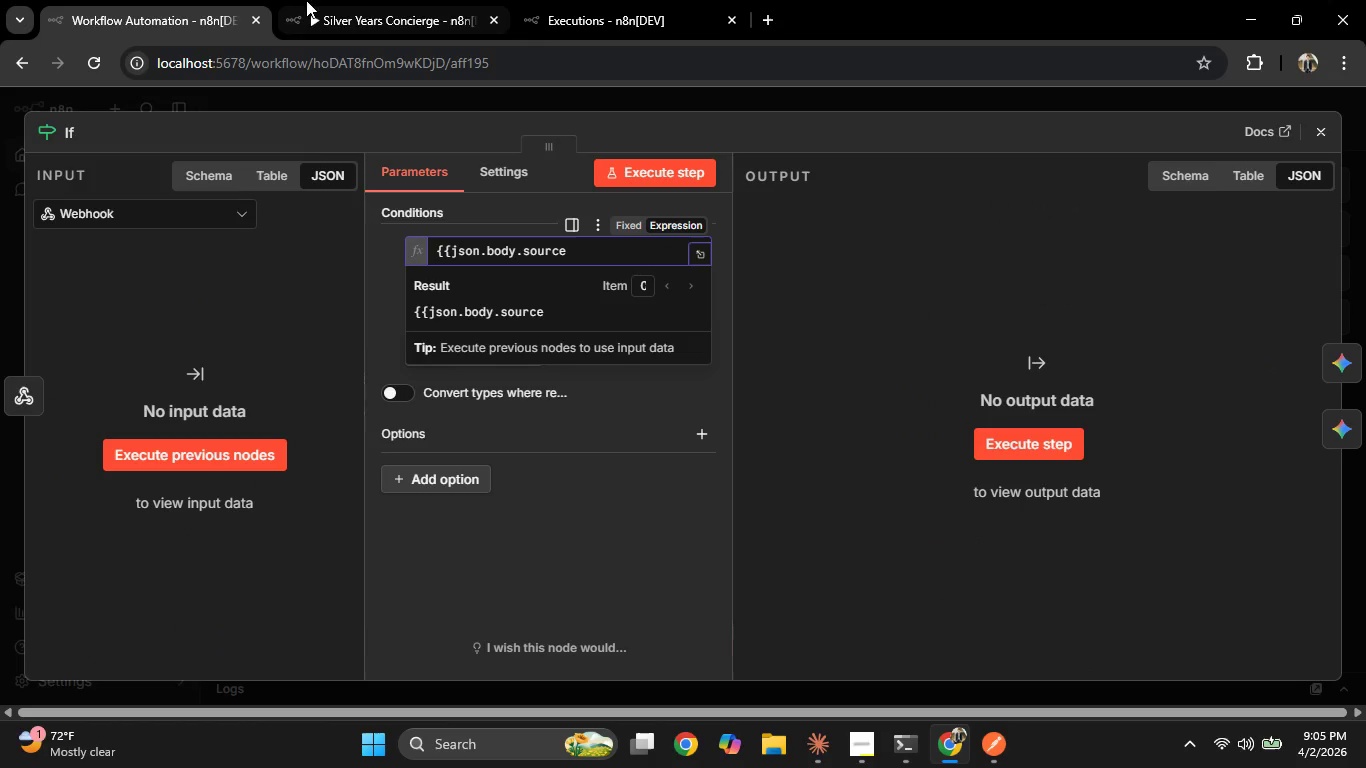 
left_click([341, 0])
 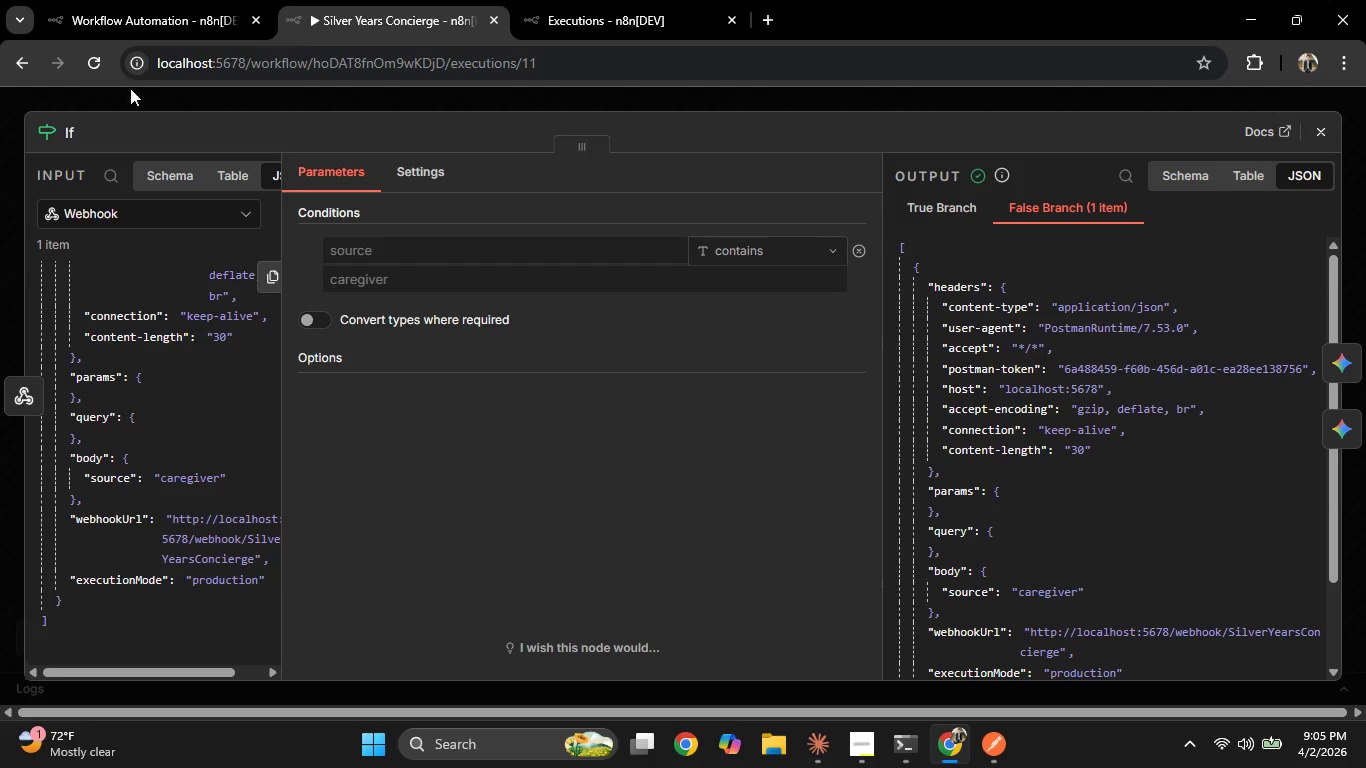 
left_click([125, 0])
 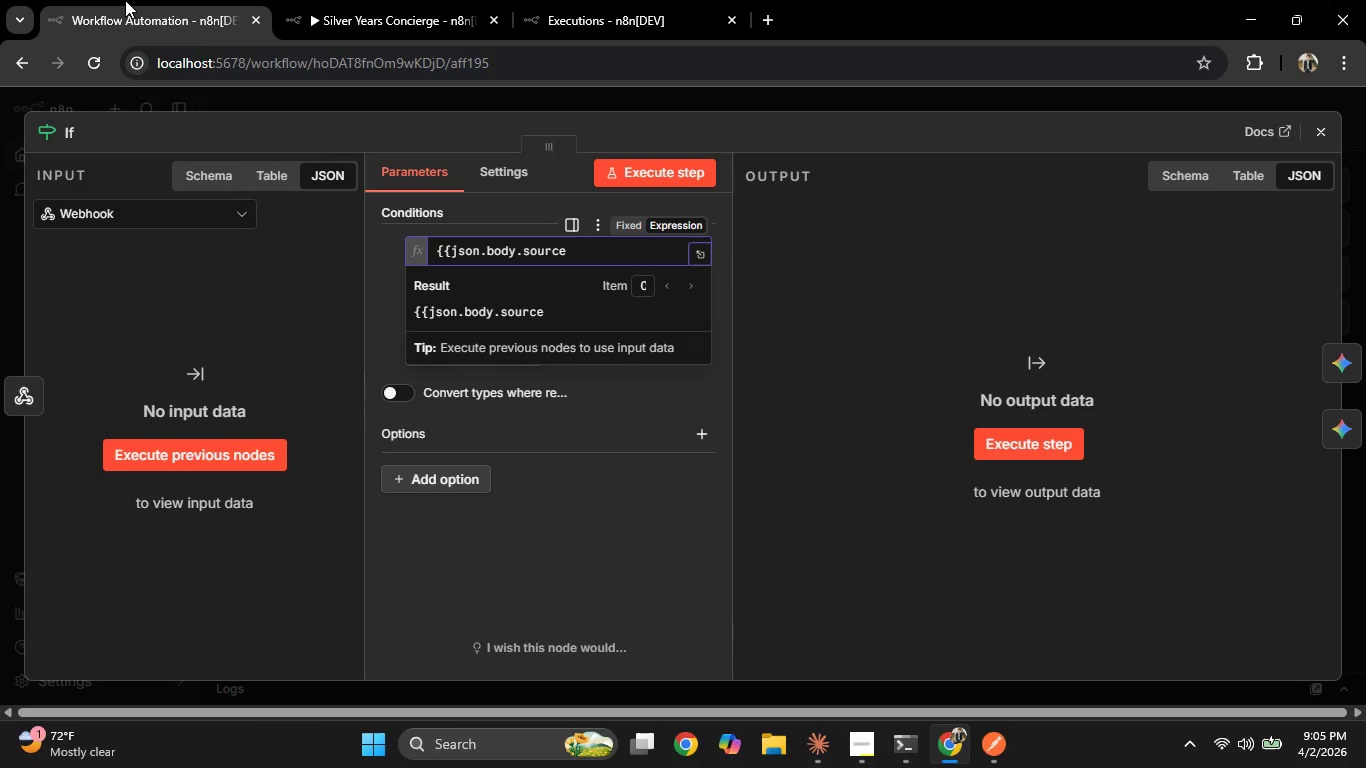 
key(Shift+BracketRight)
 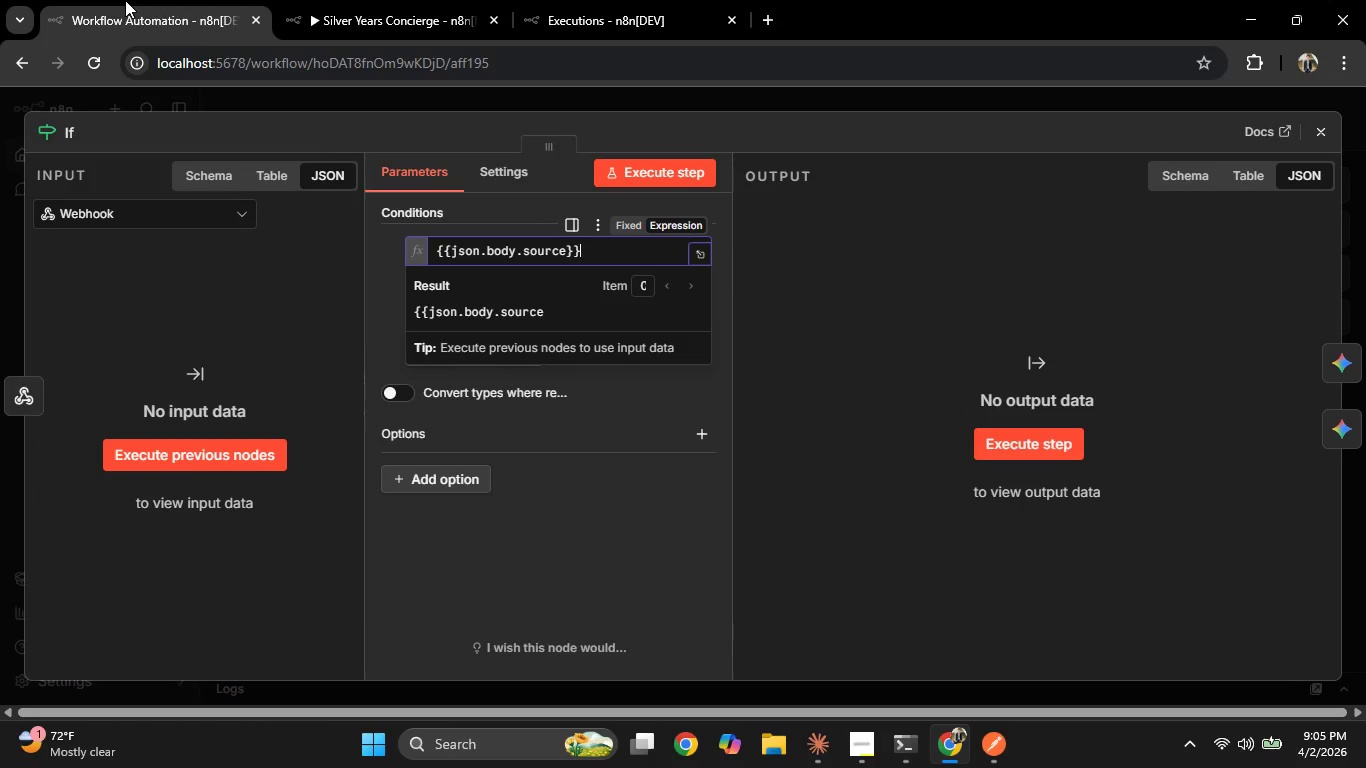 
key(Shift+BracketRight)
 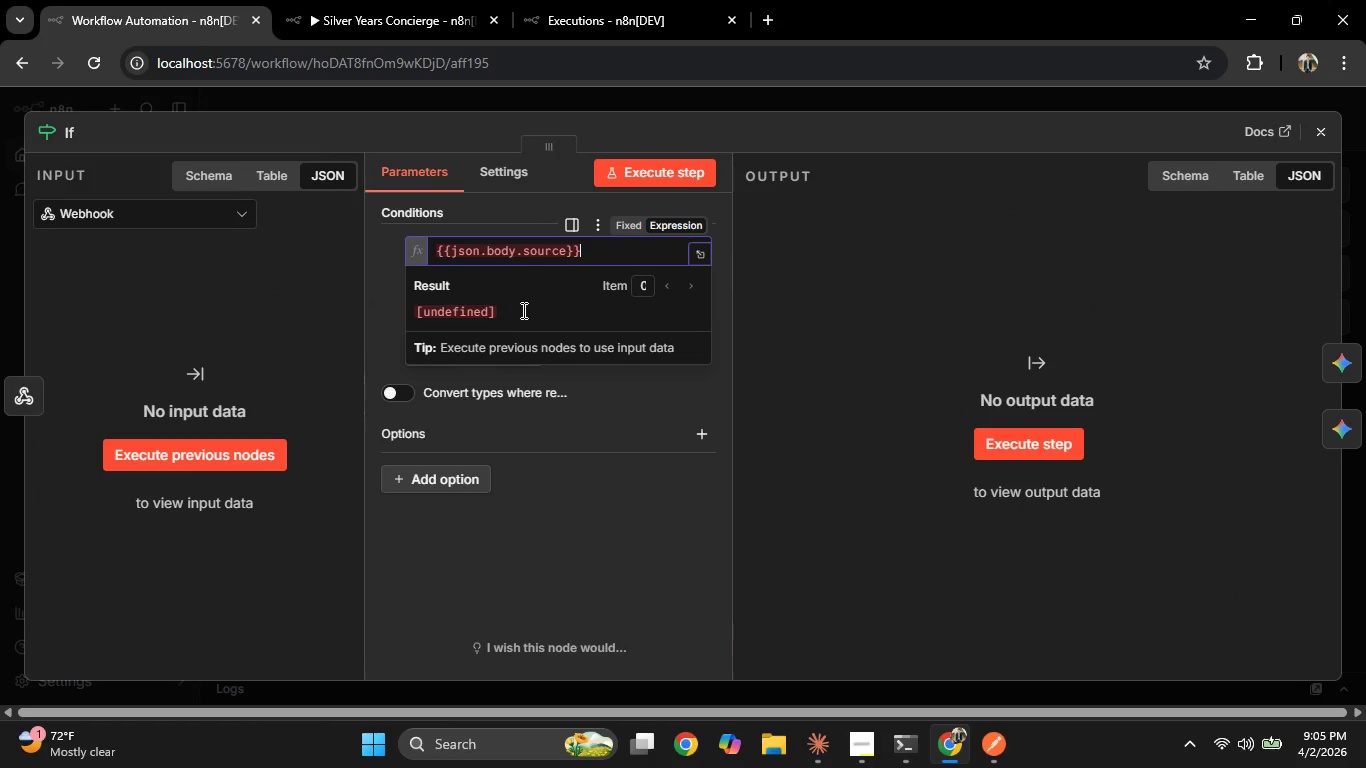 
left_click([427, 0])
 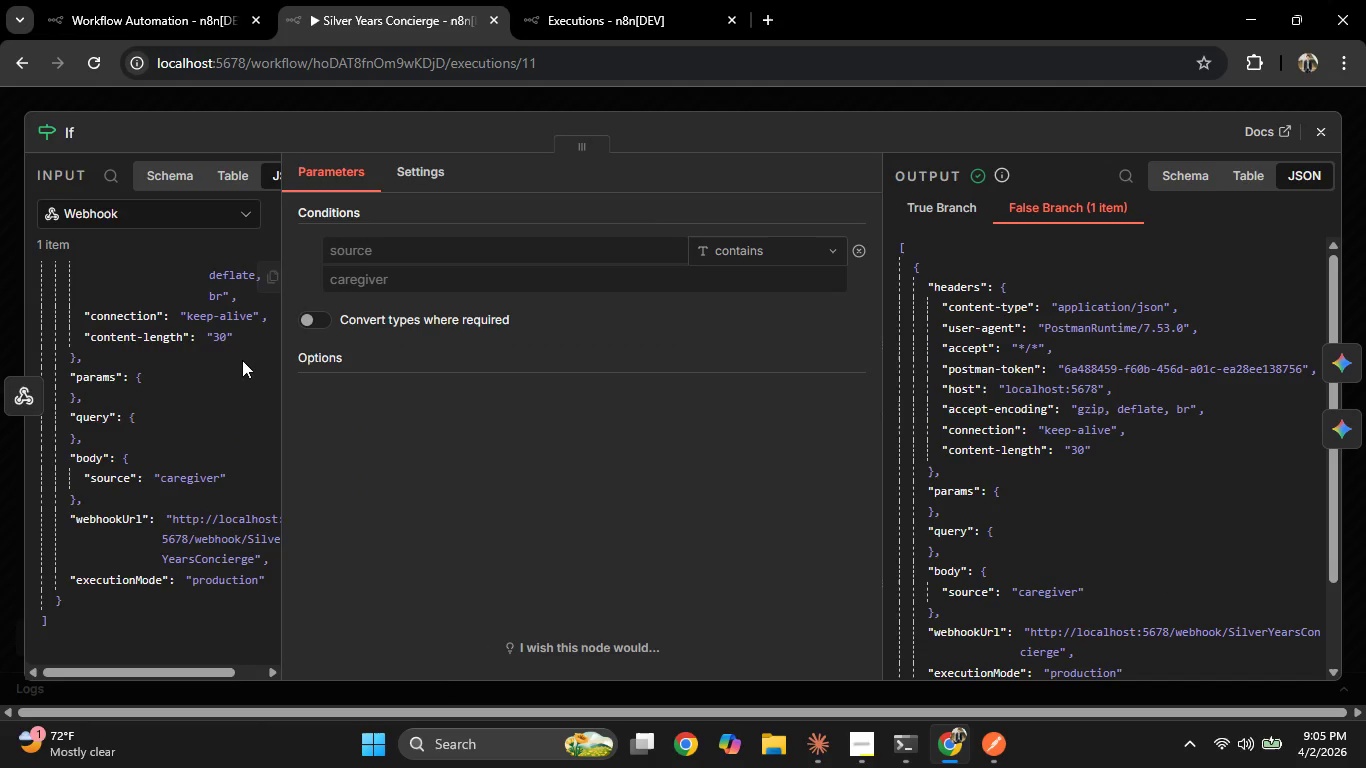 
scroll: coordinate [239, 366], scroll_direction: up, amount: 13.0
 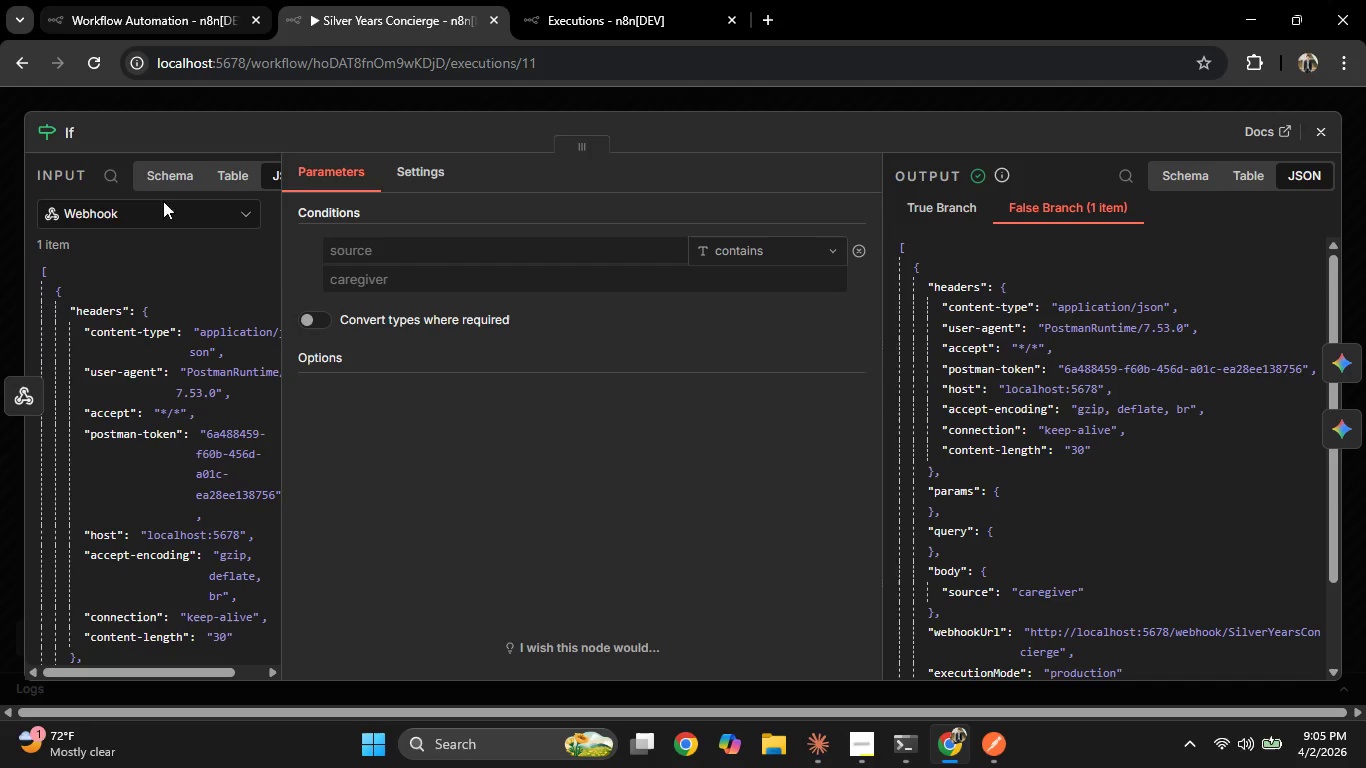 
scroll: coordinate [61, 284], scroll_direction: down, amount: 2.0
 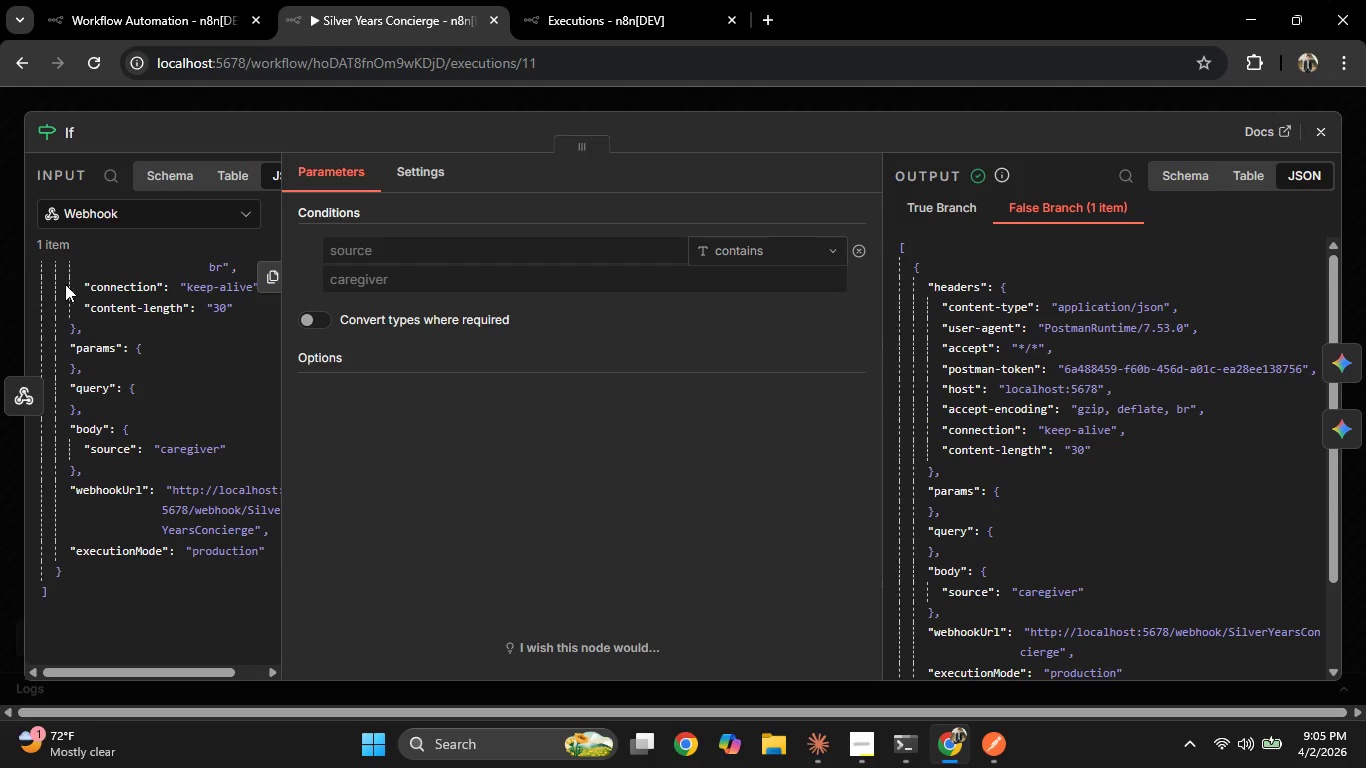 
scroll: coordinate [168, 373], scroll_direction: up, amount: 7.0
 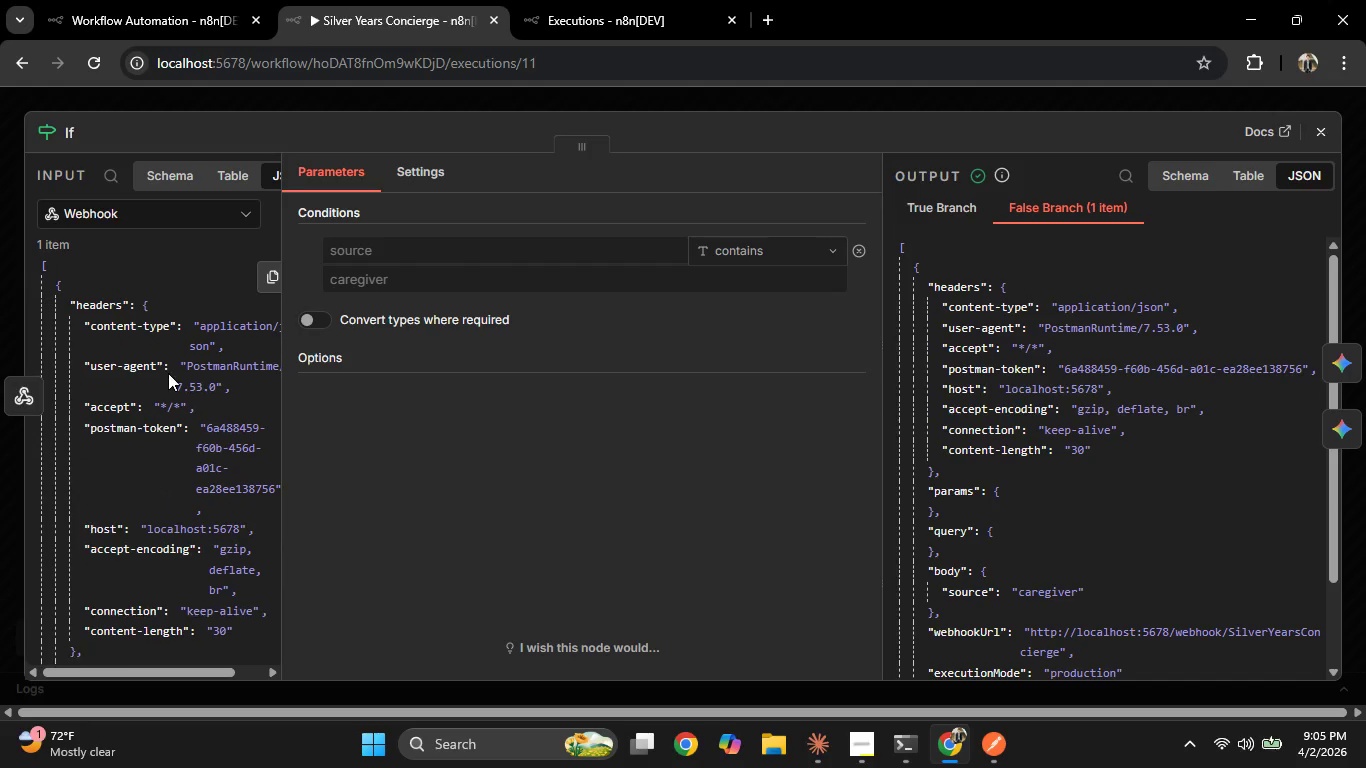 
scroll: coordinate [168, 373], scroll_direction: down, amount: 5.0
 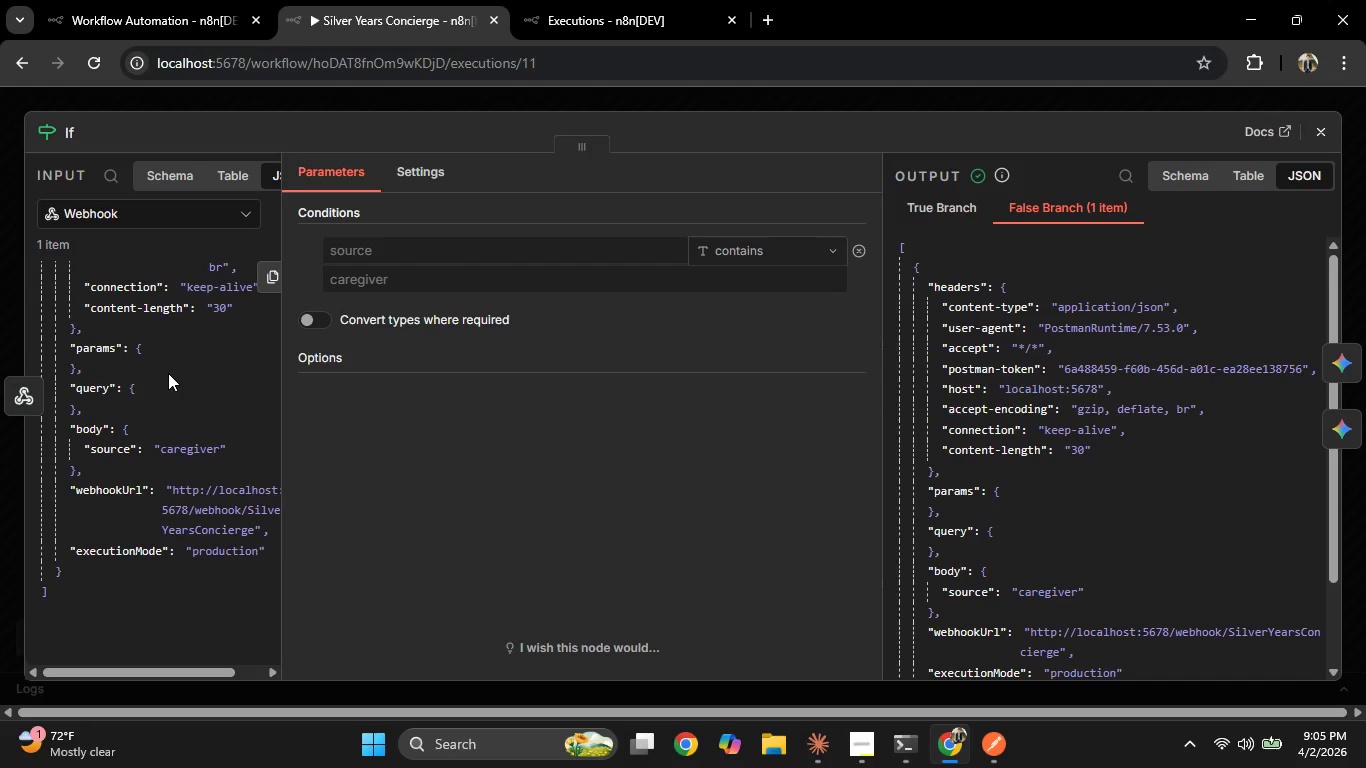 
scroll: coordinate [150, 380], scroll_direction: up, amount: 12.0
 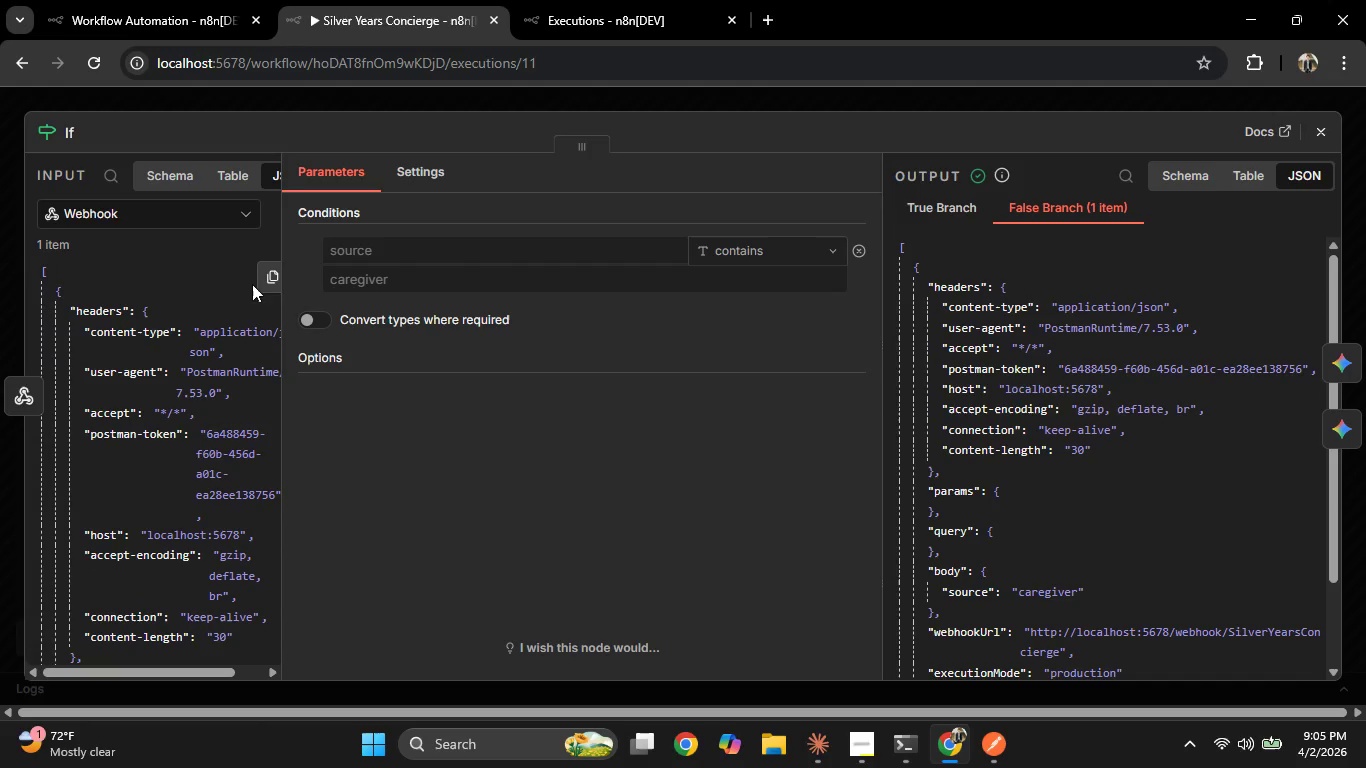 
left_click([267, 278])
 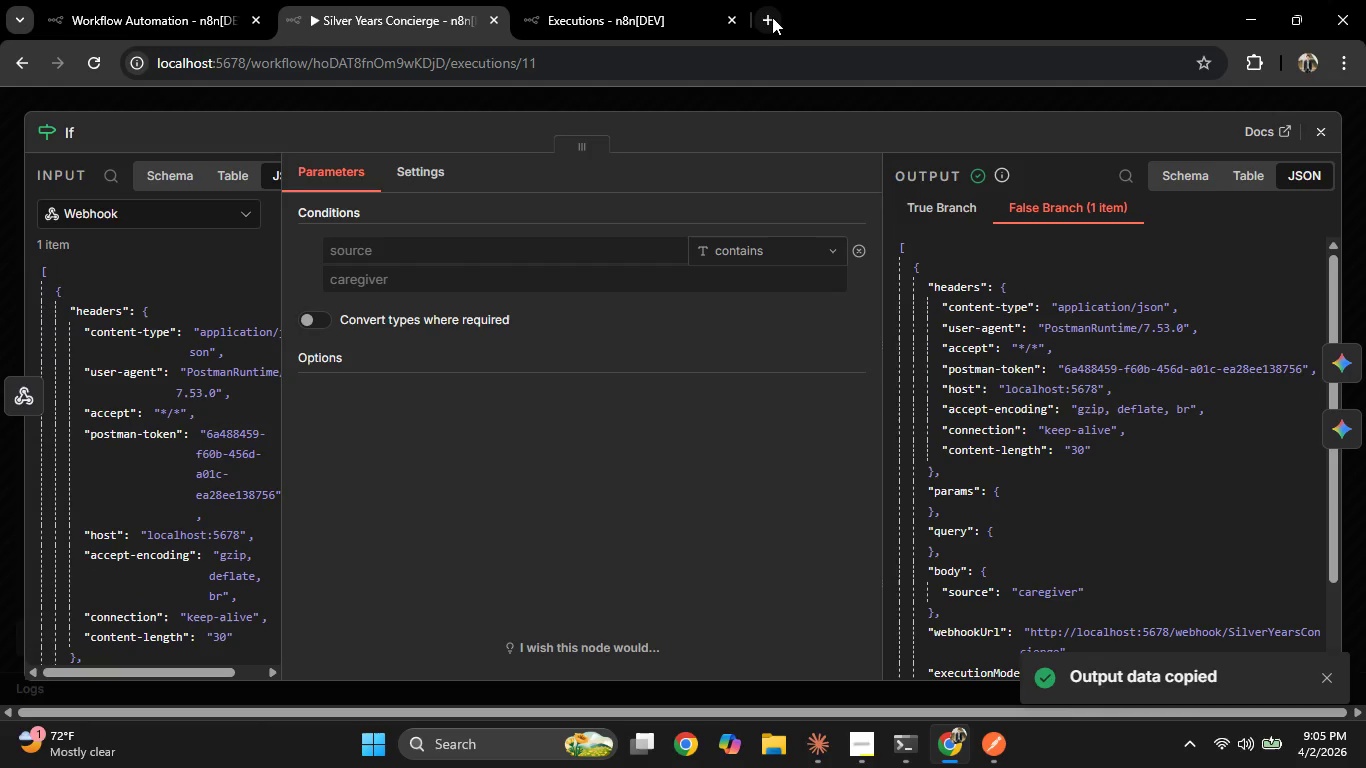 
left_click([771, 17])
 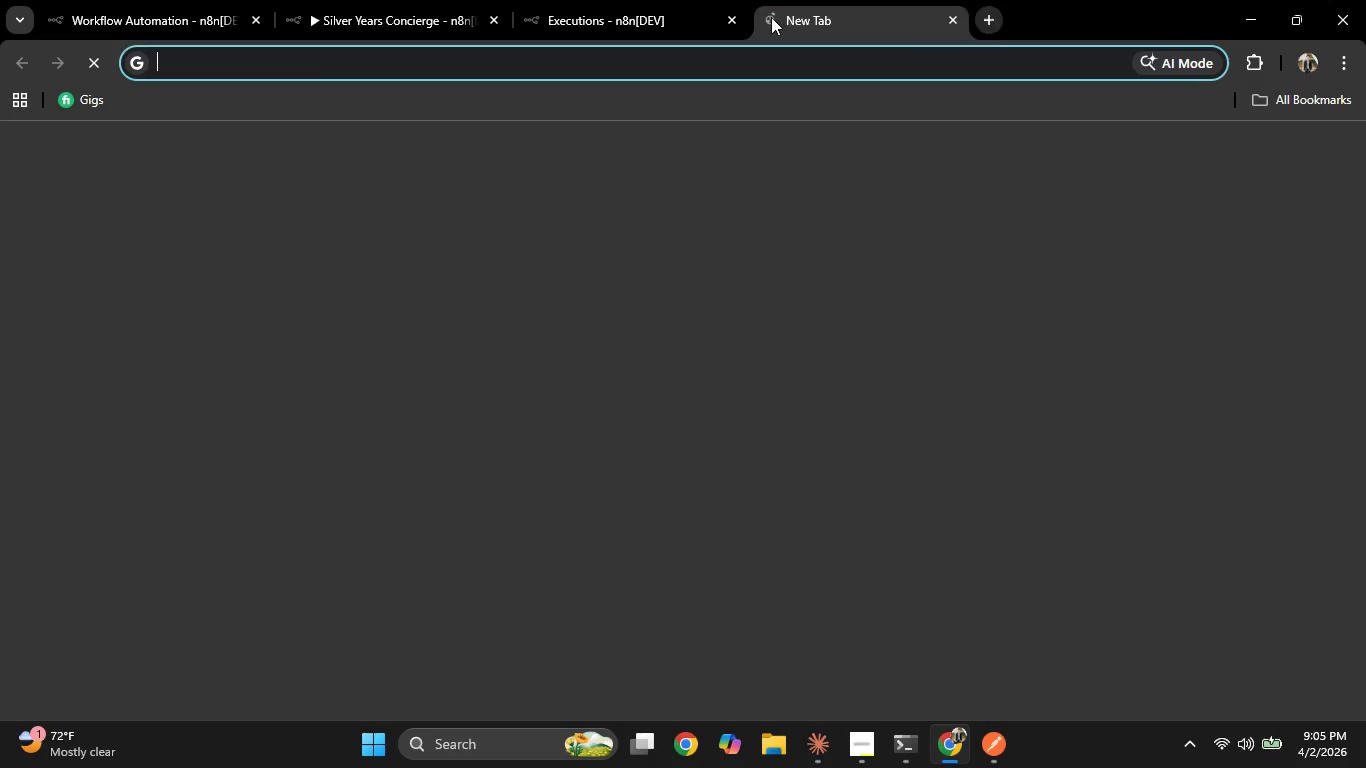 
key(C)
 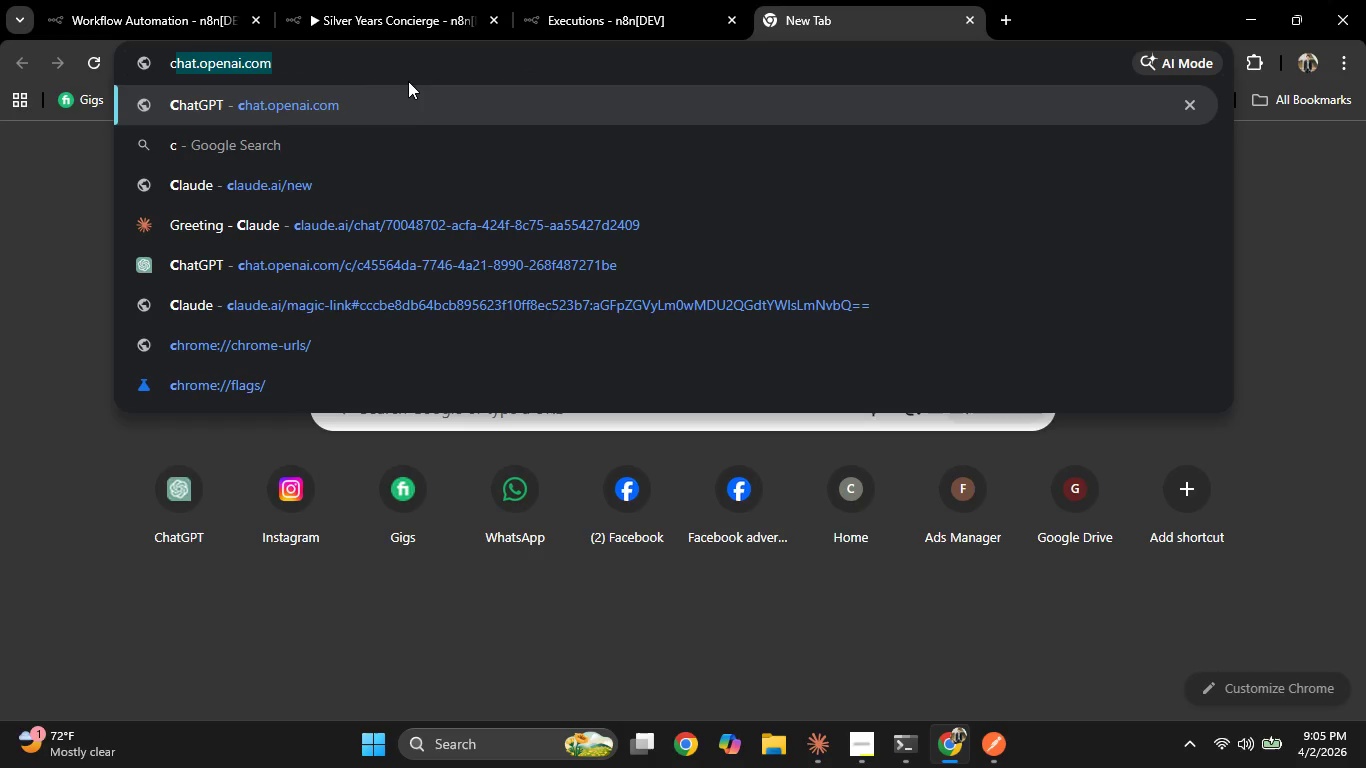 
left_click([408, 99])
 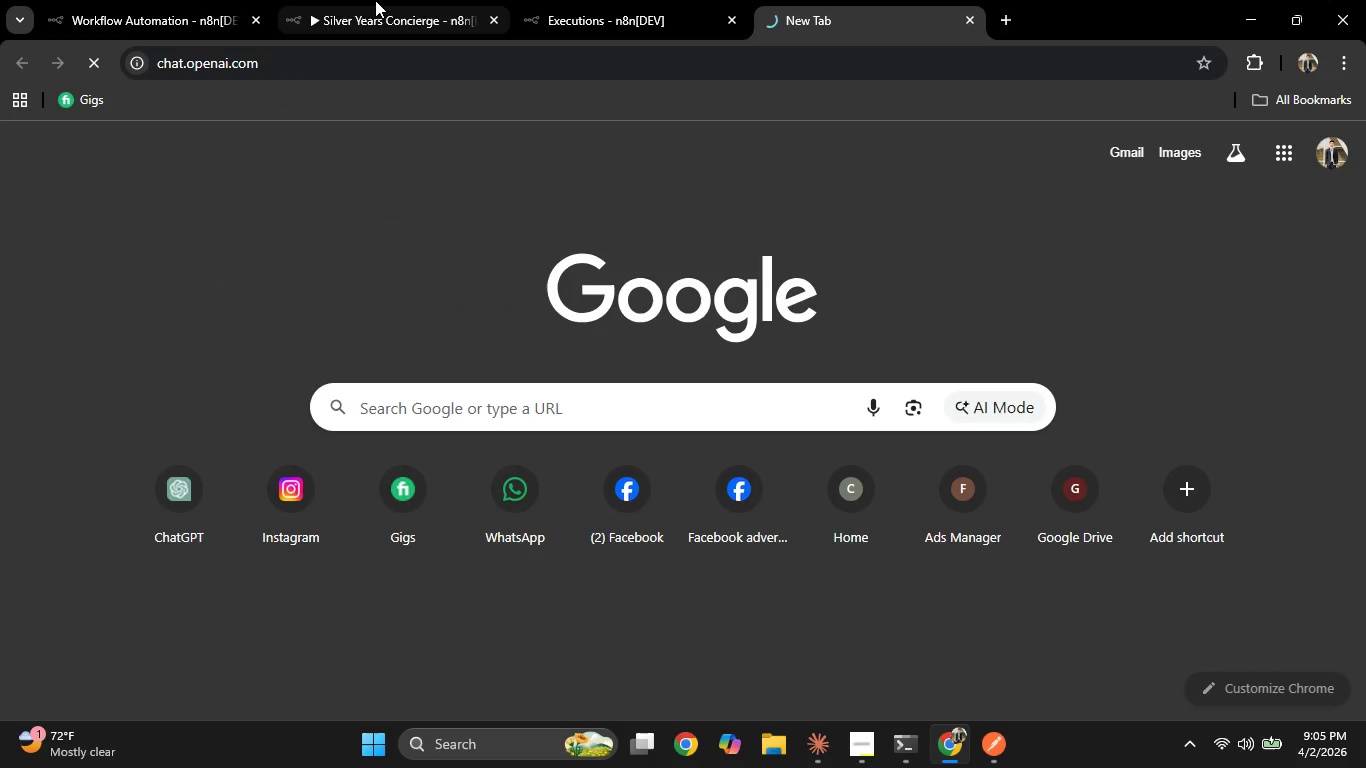 
left_click([375, 0])
 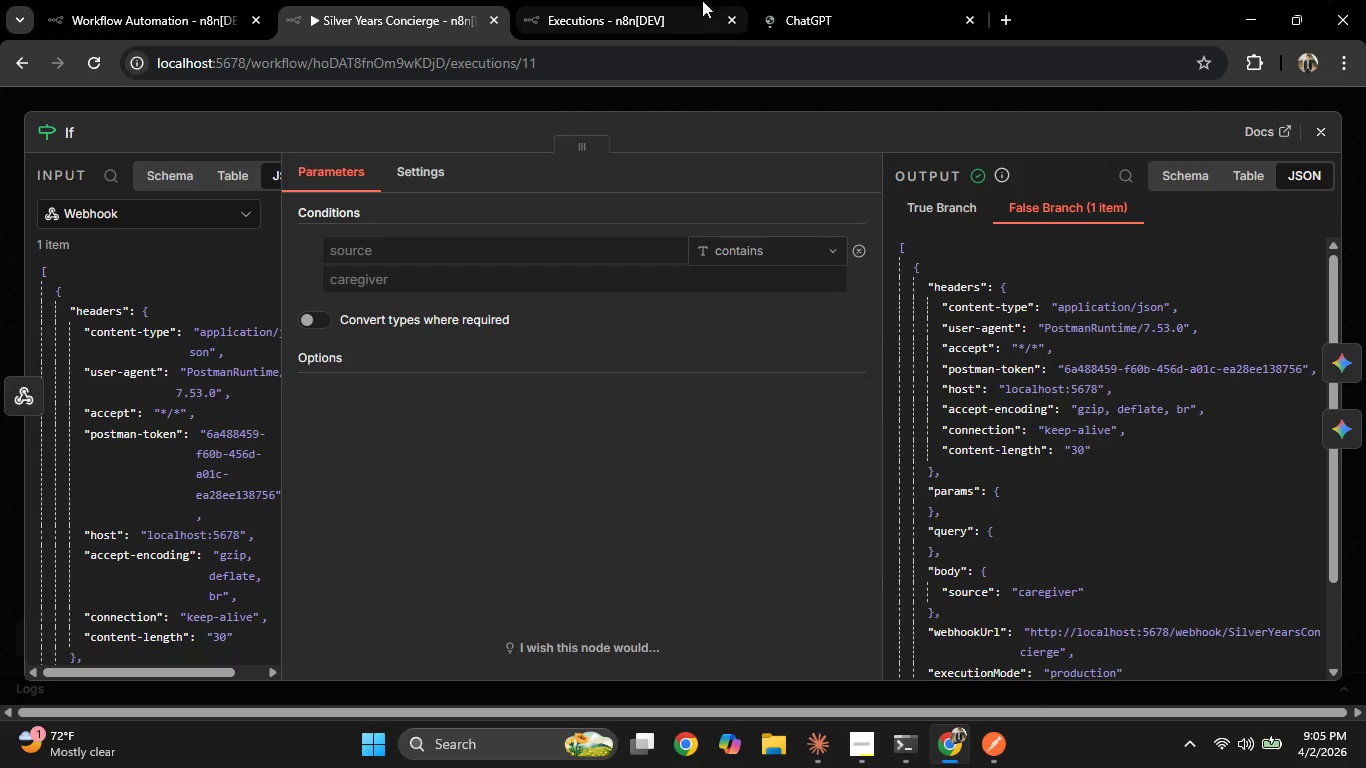 
left_click([826, 0])
 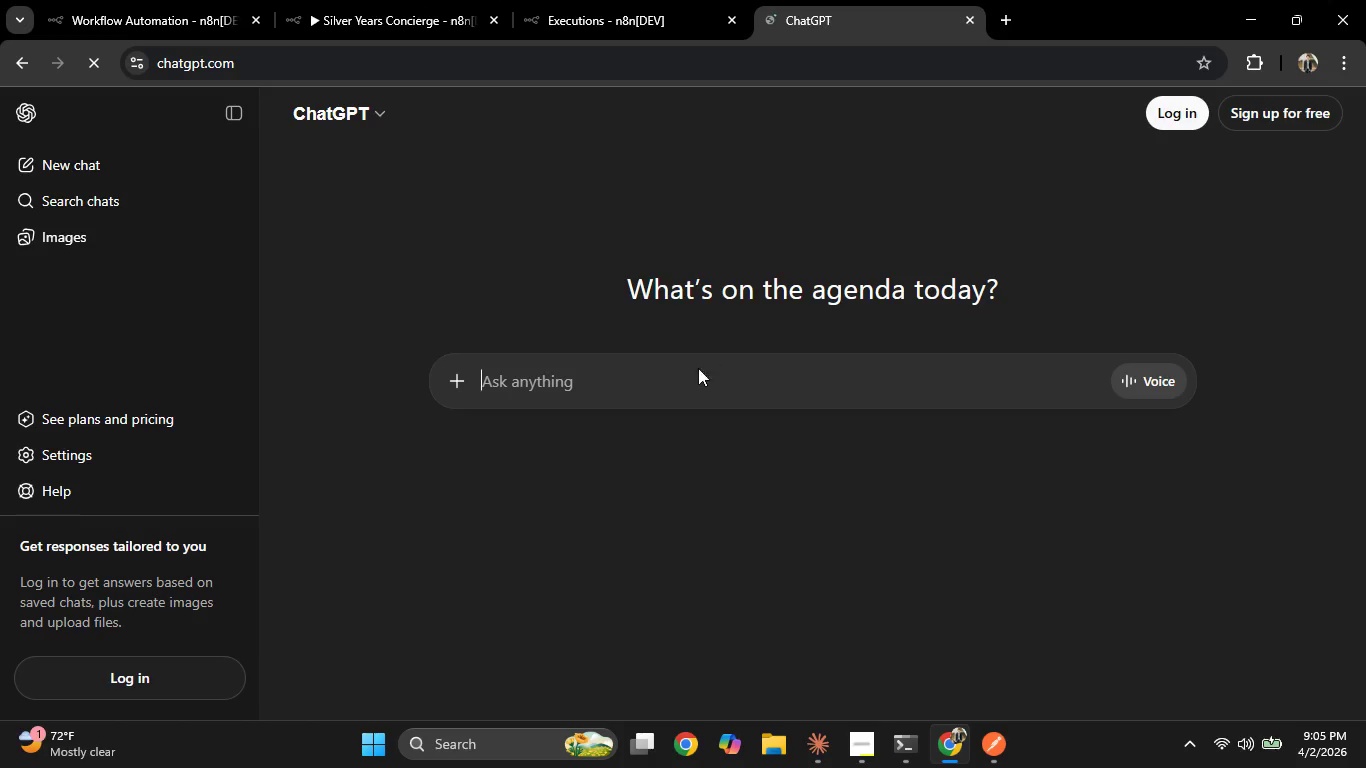 
key(Control+V)
 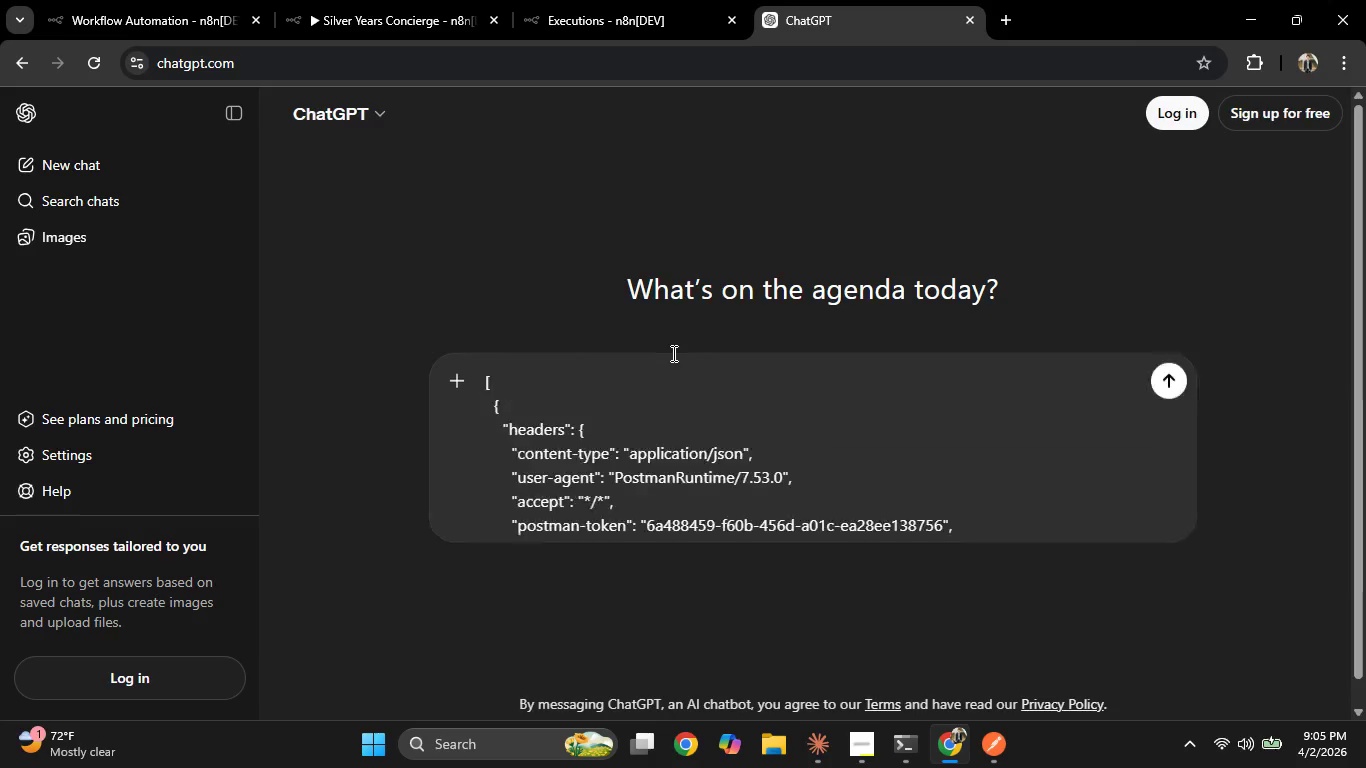 
key(Shift+ShiftRight)
 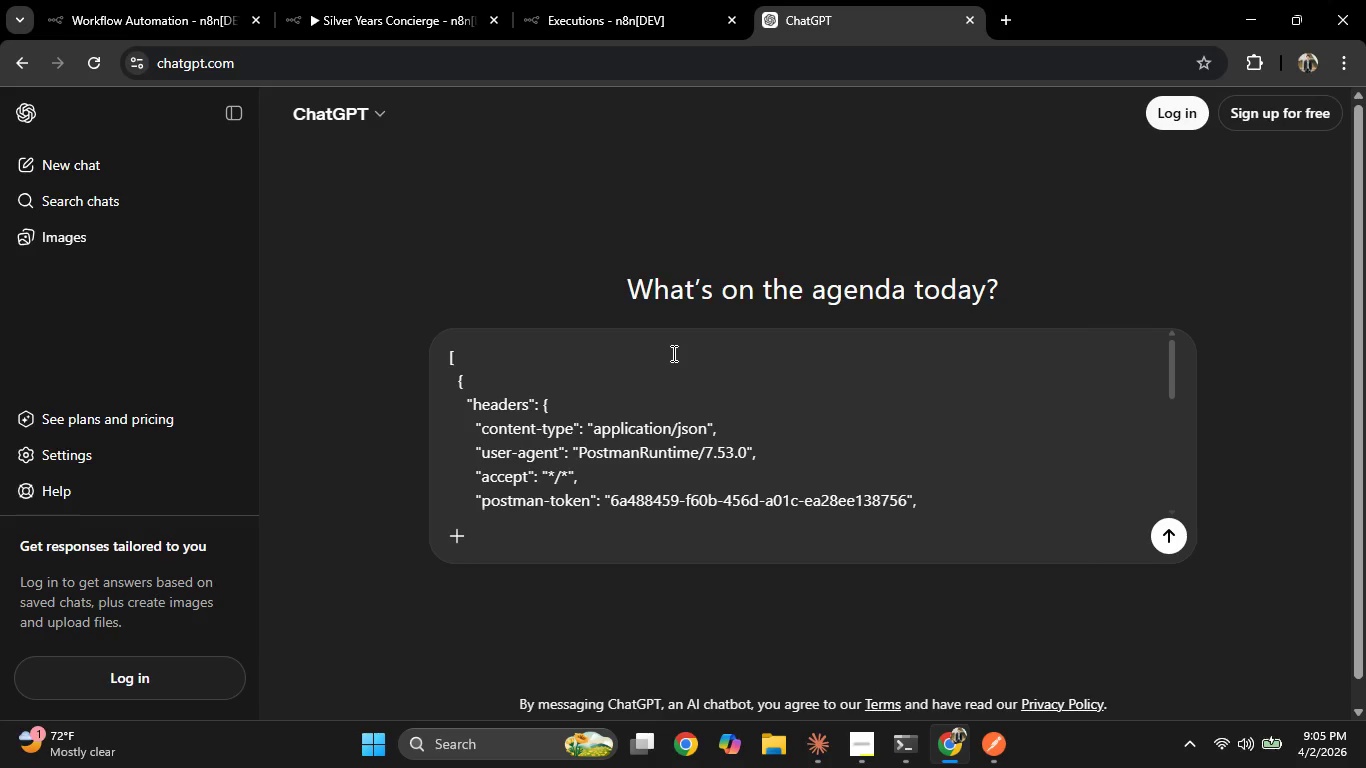 
key(Shift+Enter)
 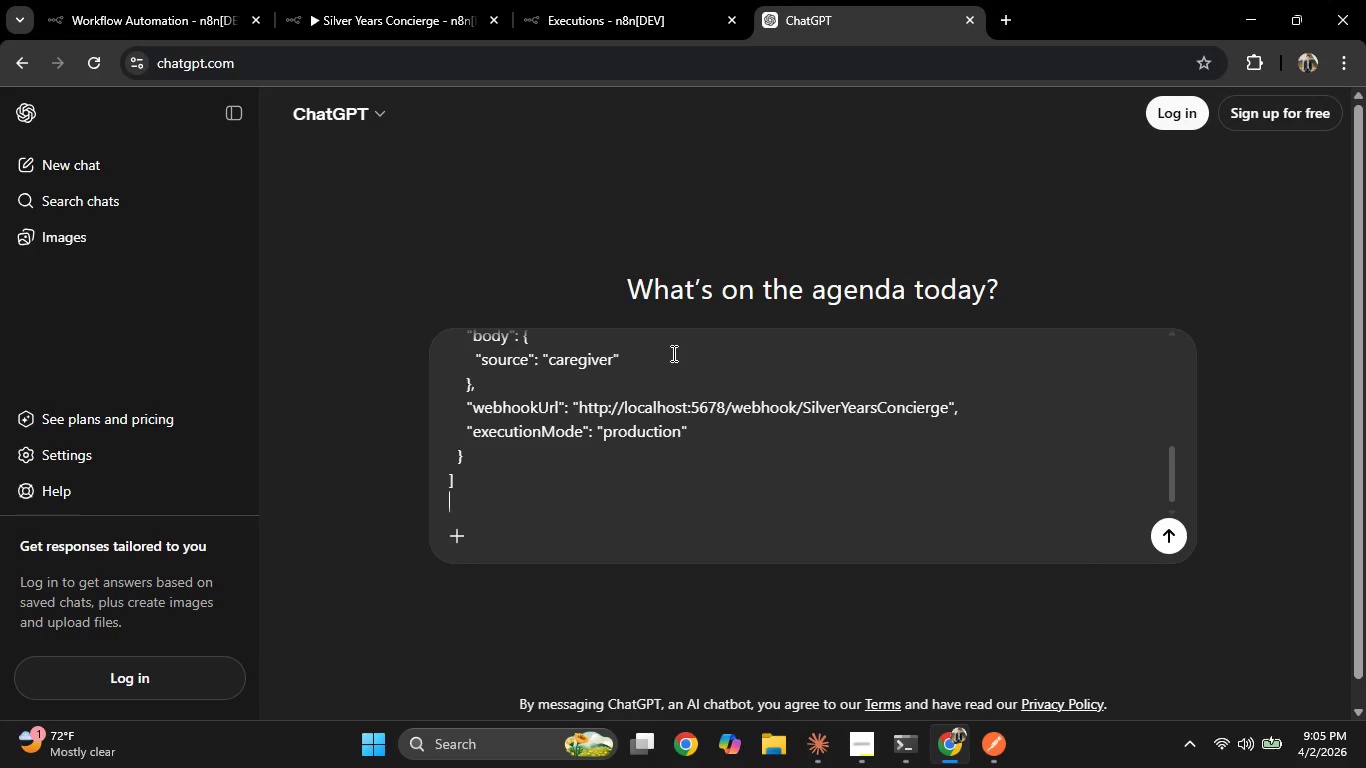 
key(Shift+Enter)
 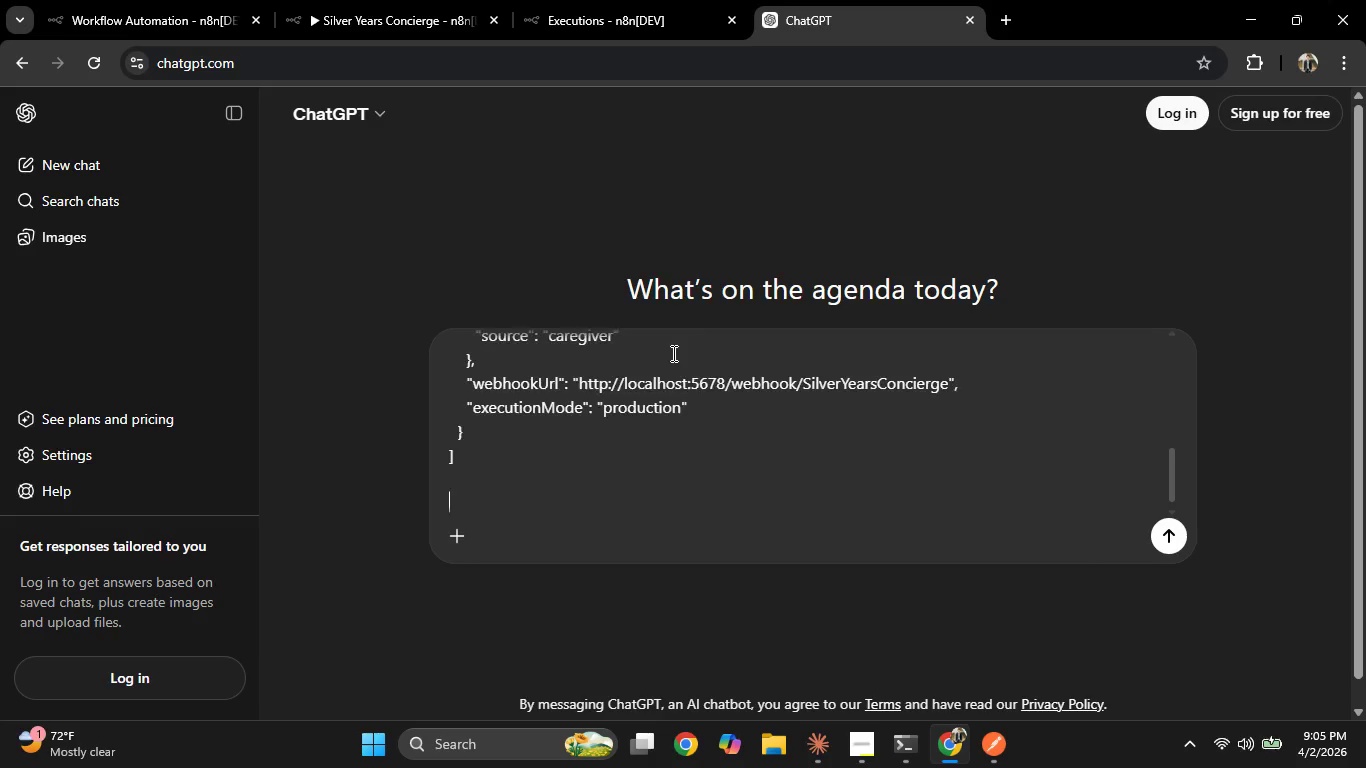 
key(Shift+Enter)
 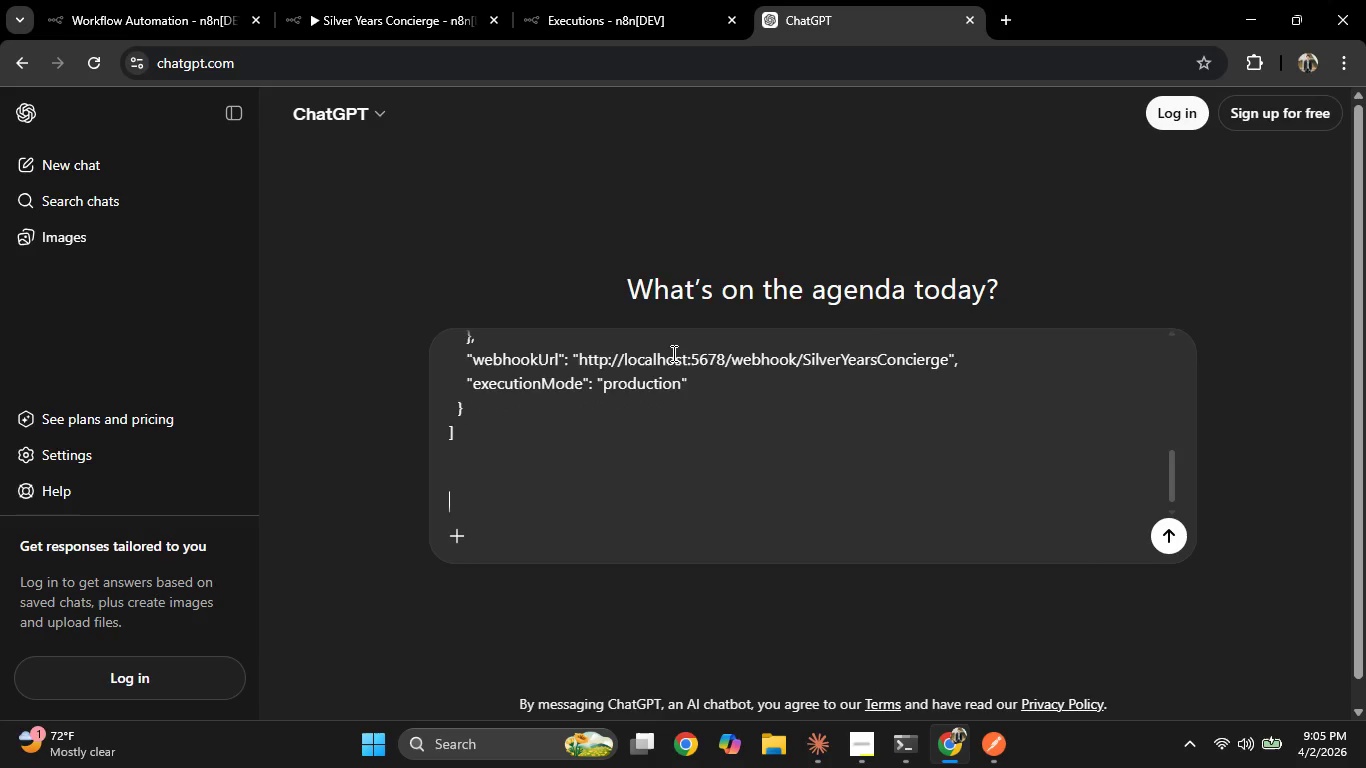 
key(Shift+Enter)
 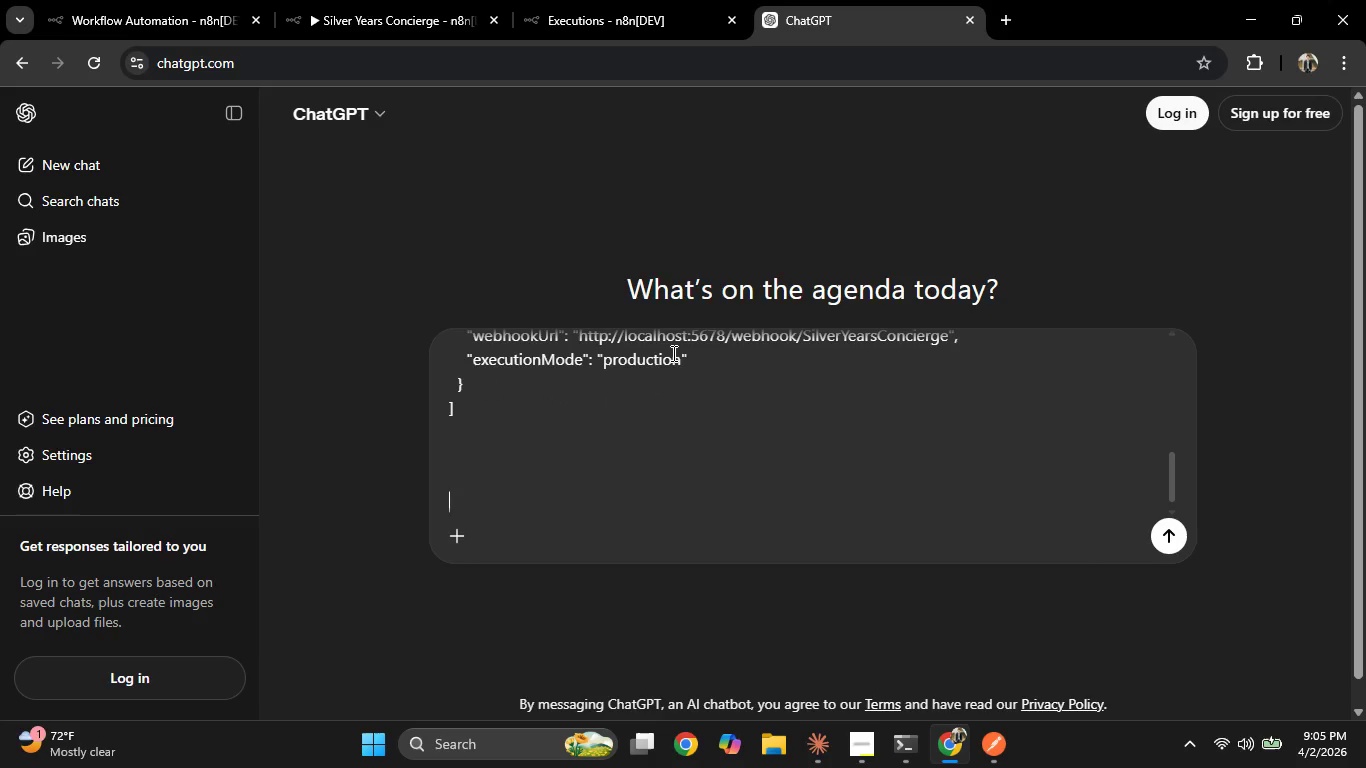 
type(this is input to)
 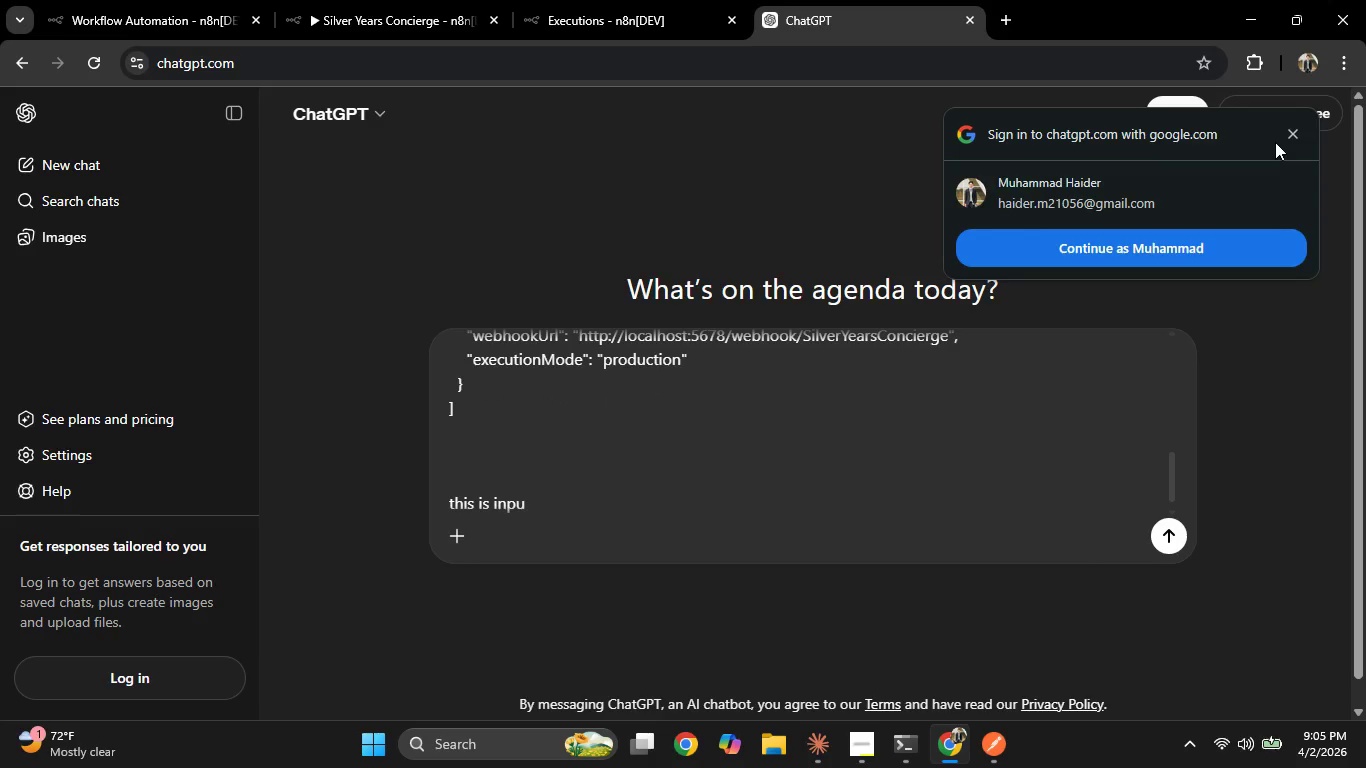 
left_click([1287, 138])
 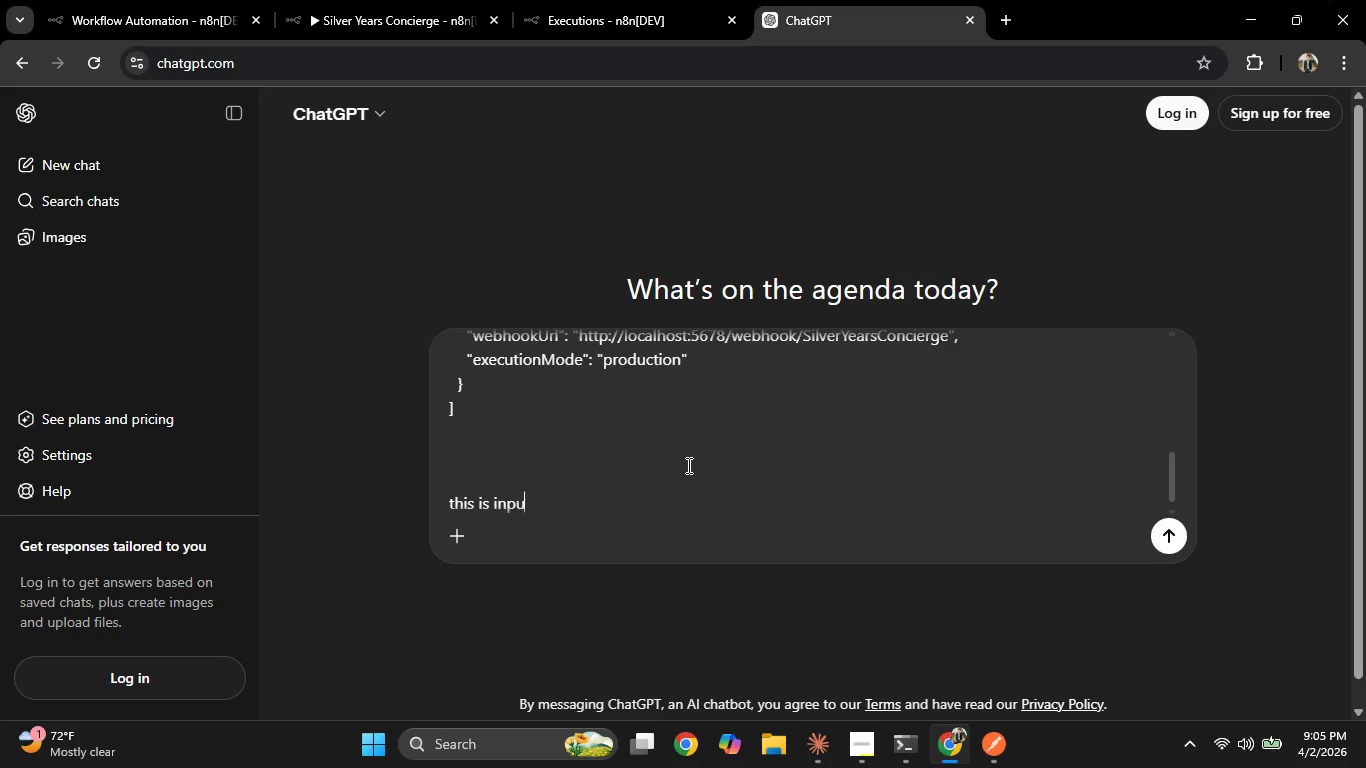 
type(t to a we)
key(Backspace)
key(Backspace)
type(n8n node to access source what would be synta )
key(Backspace)
type(x json.body.source? keep answer to ht)
key(Backspace)
key(Backspace)
type(the point)
 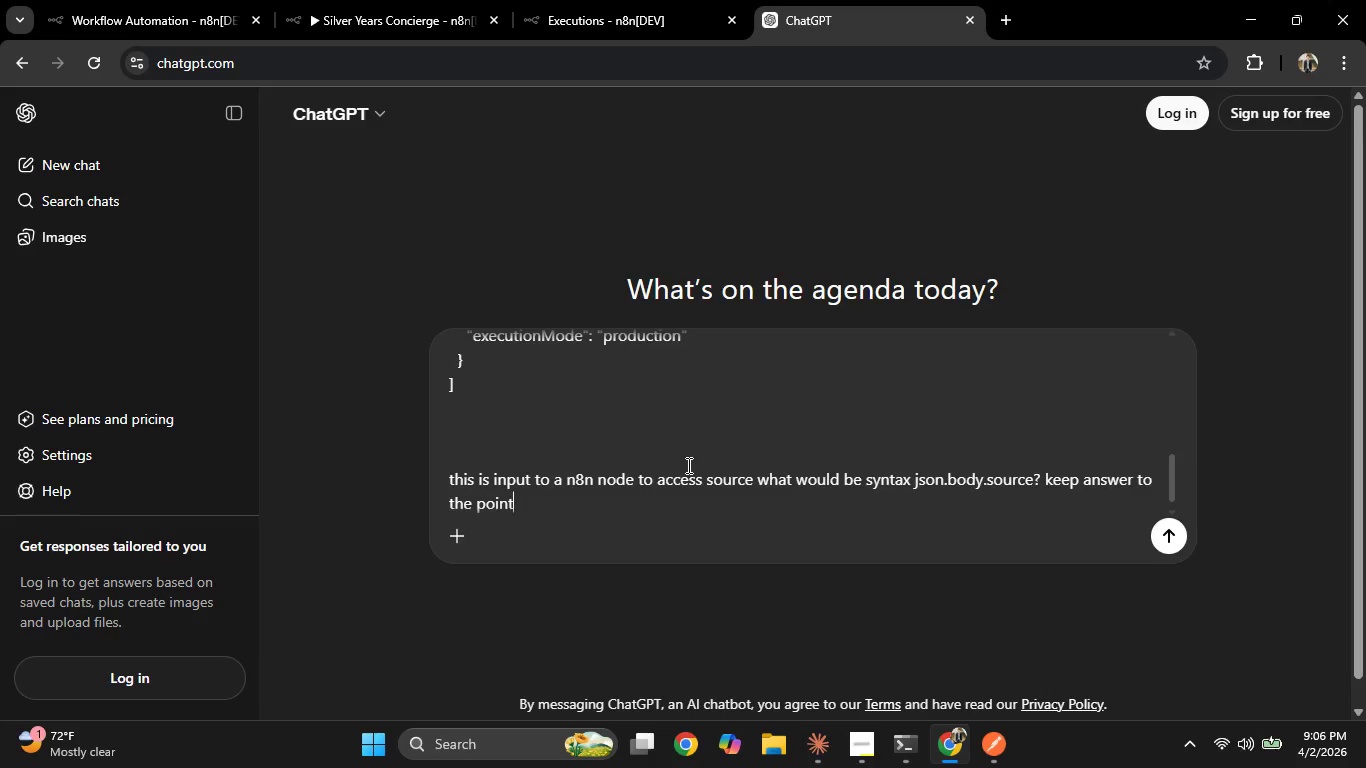 
key(Enter)
 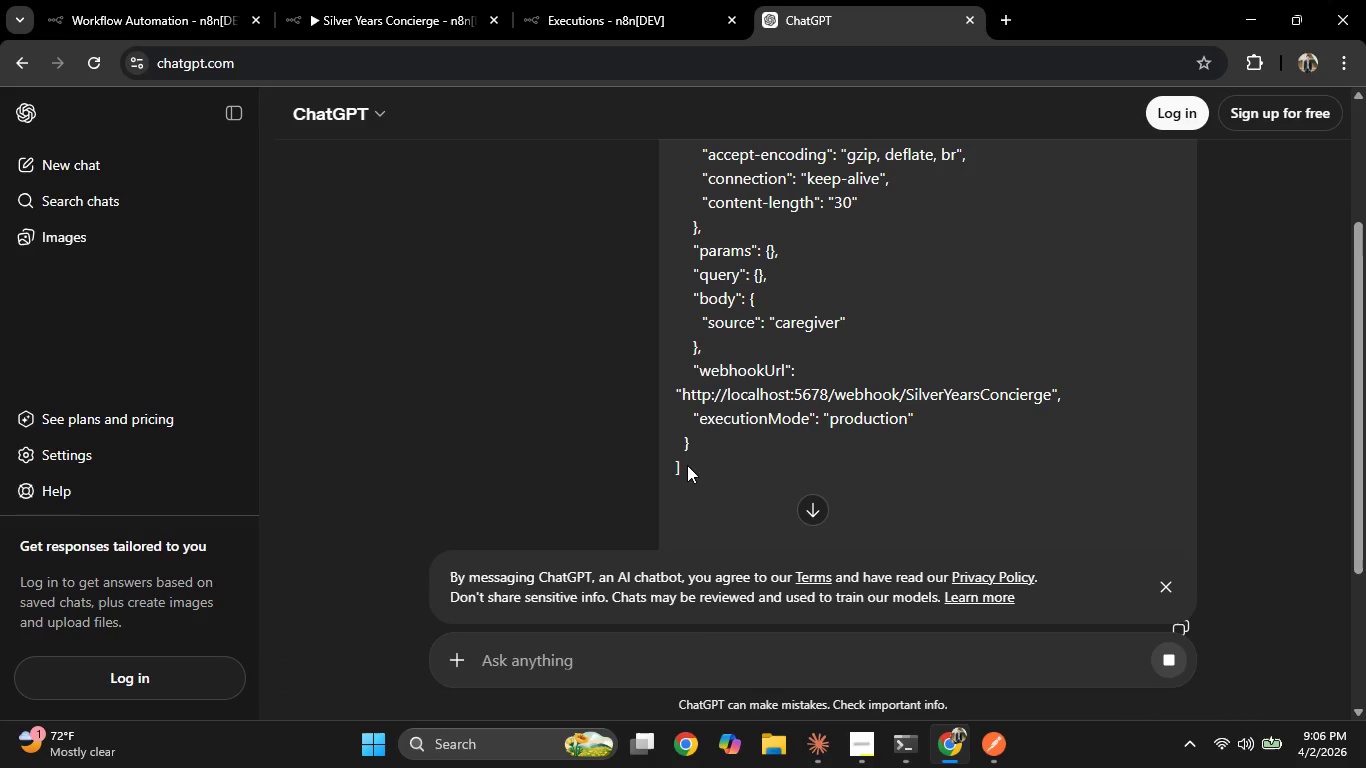 
scroll: coordinate [672, 477], scroll_direction: down, amount: 5.0
 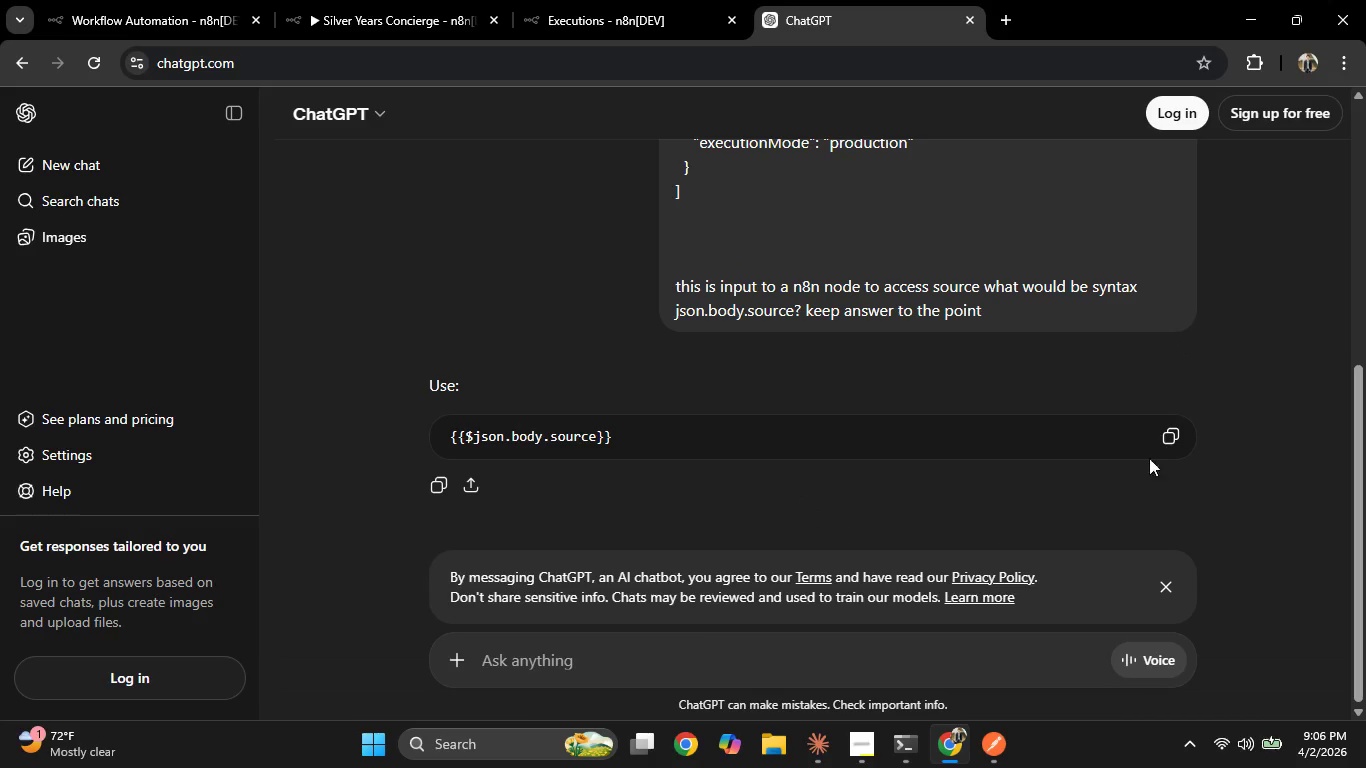 
double_click([433, 0])
 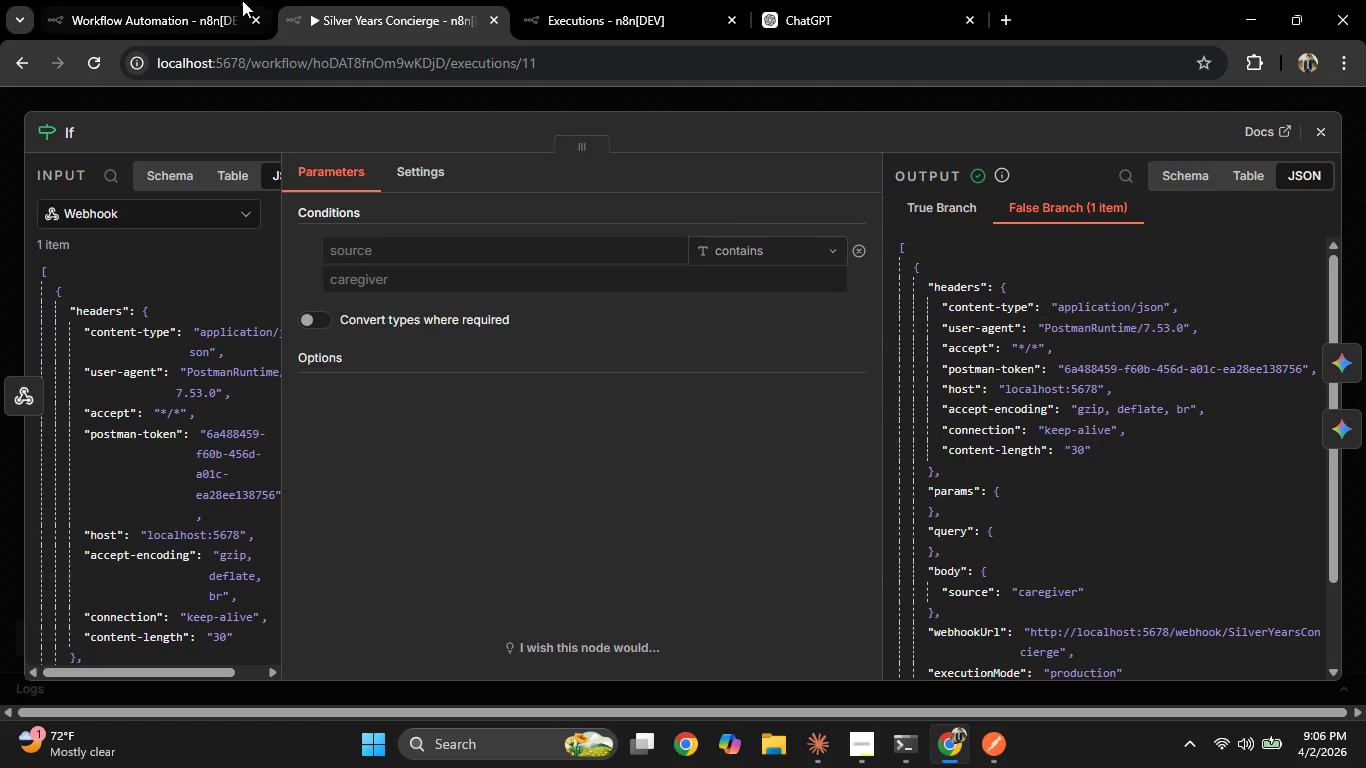 
left_click([242, 0])
 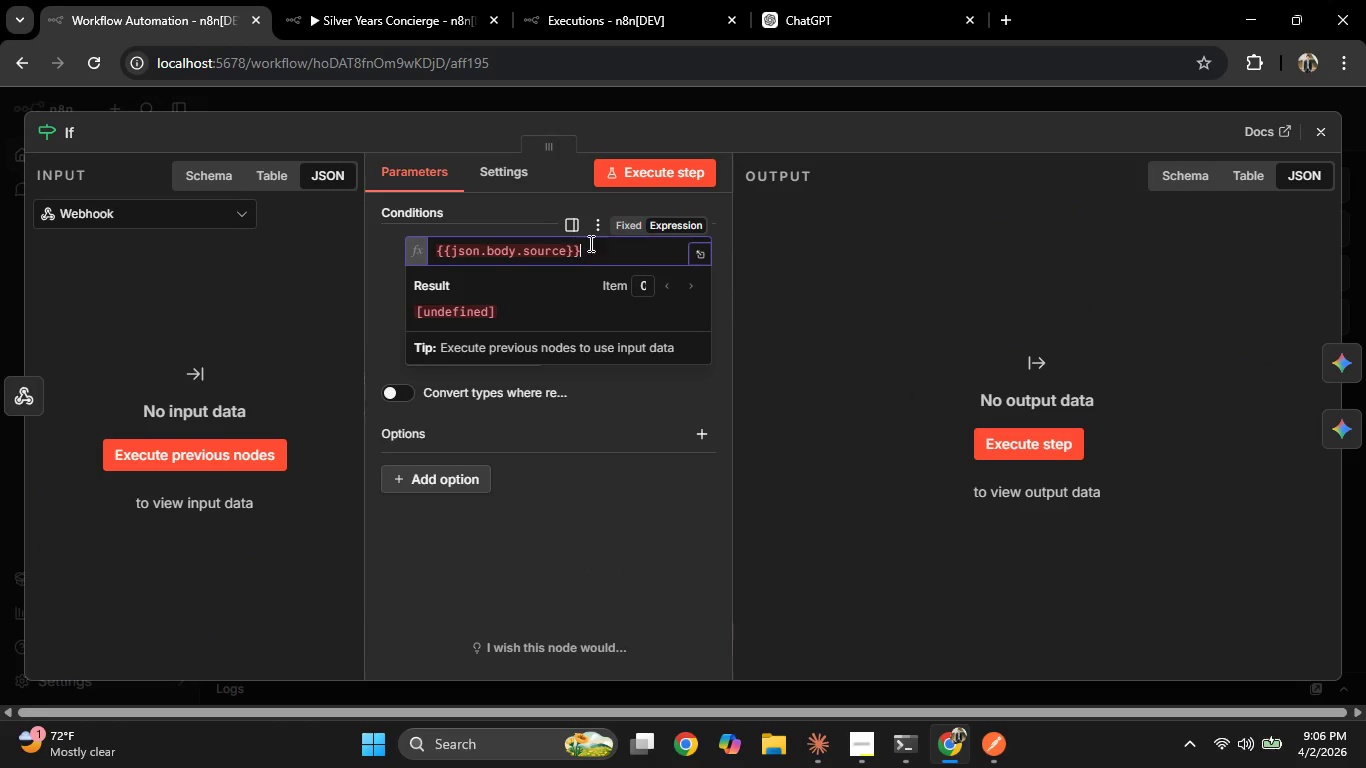 
key(Control+A)
 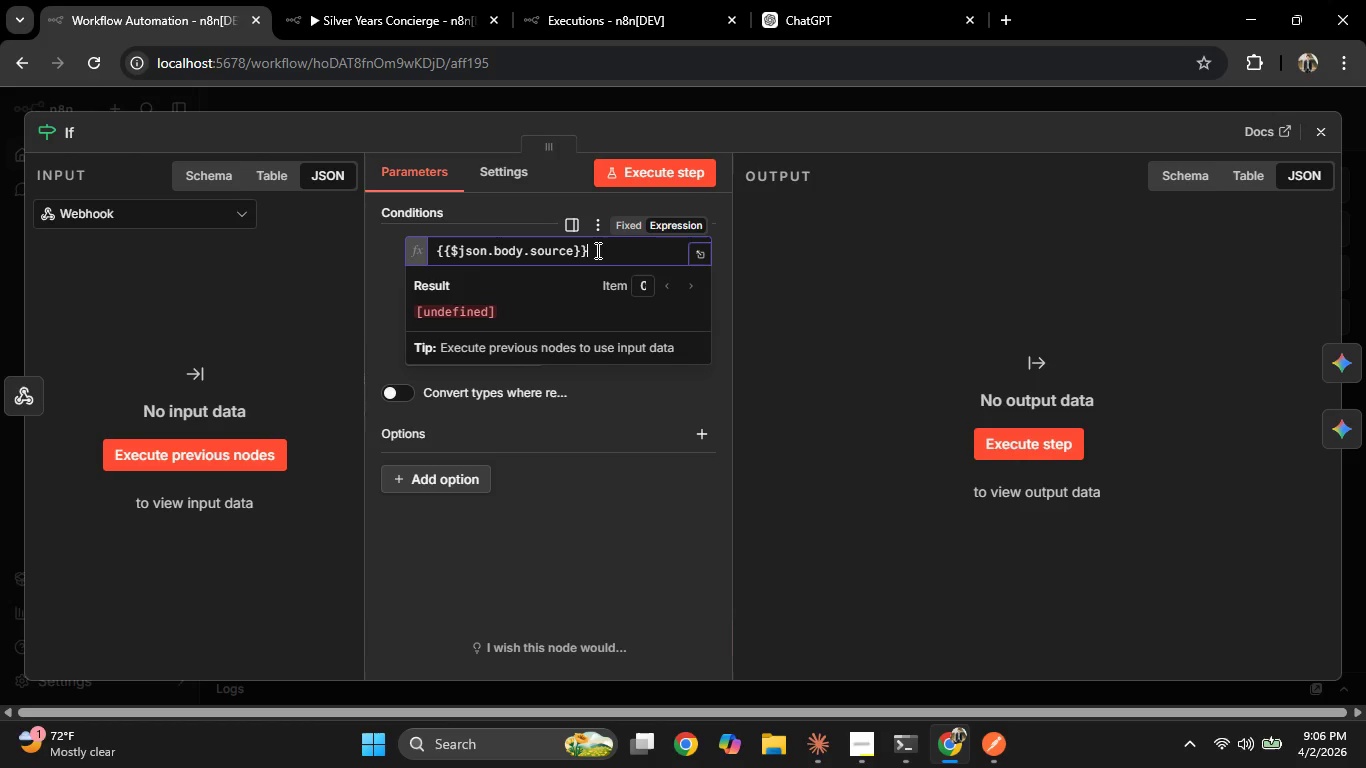 
key(Control+V)
 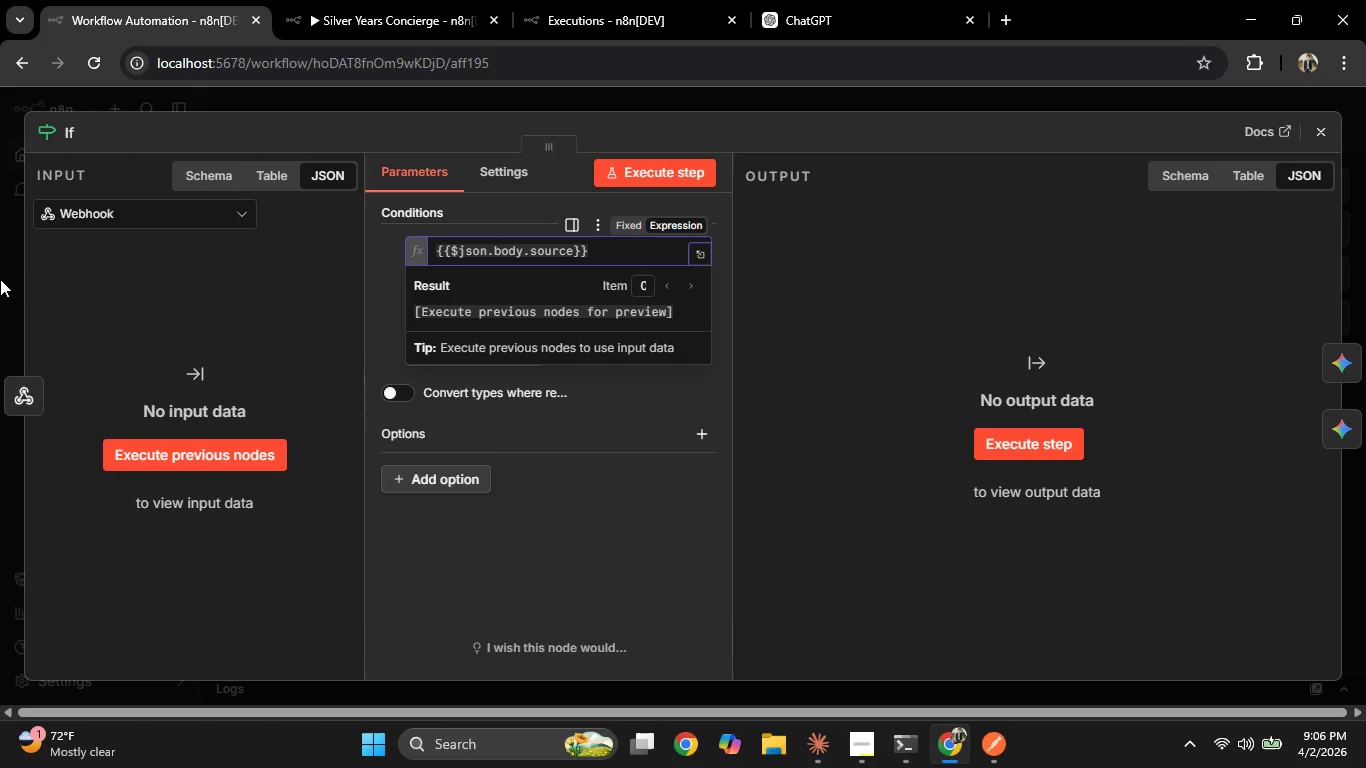 
left_click([0, 279])
 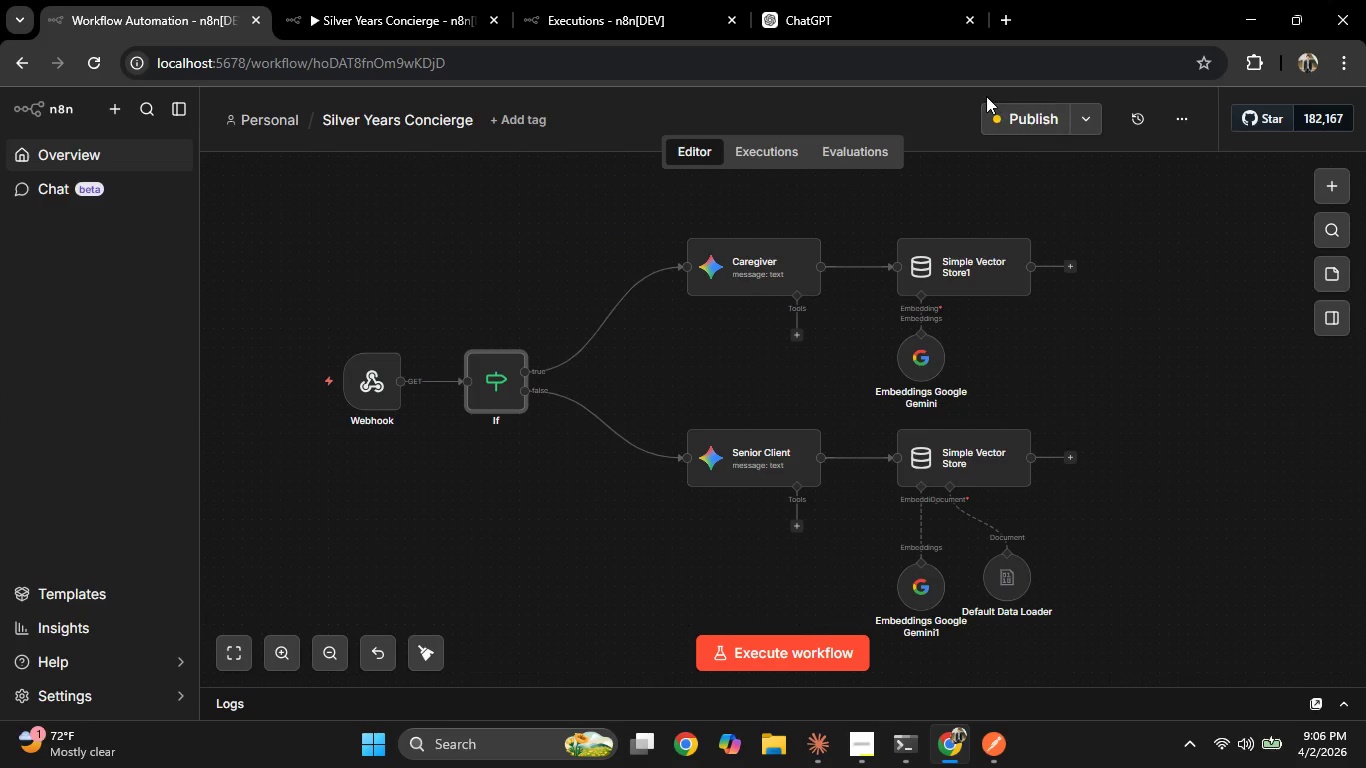 
double_click([1003, 113])
 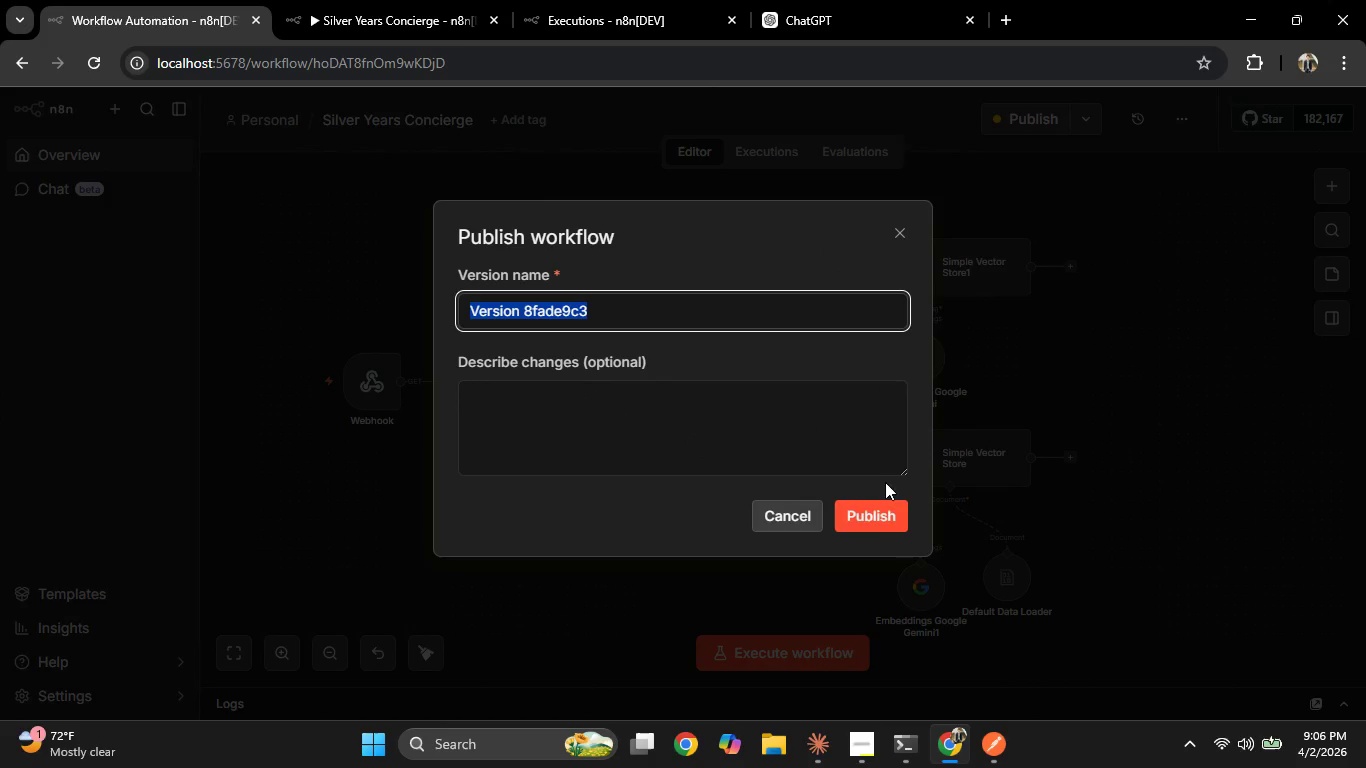 
left_click([881, 511])
 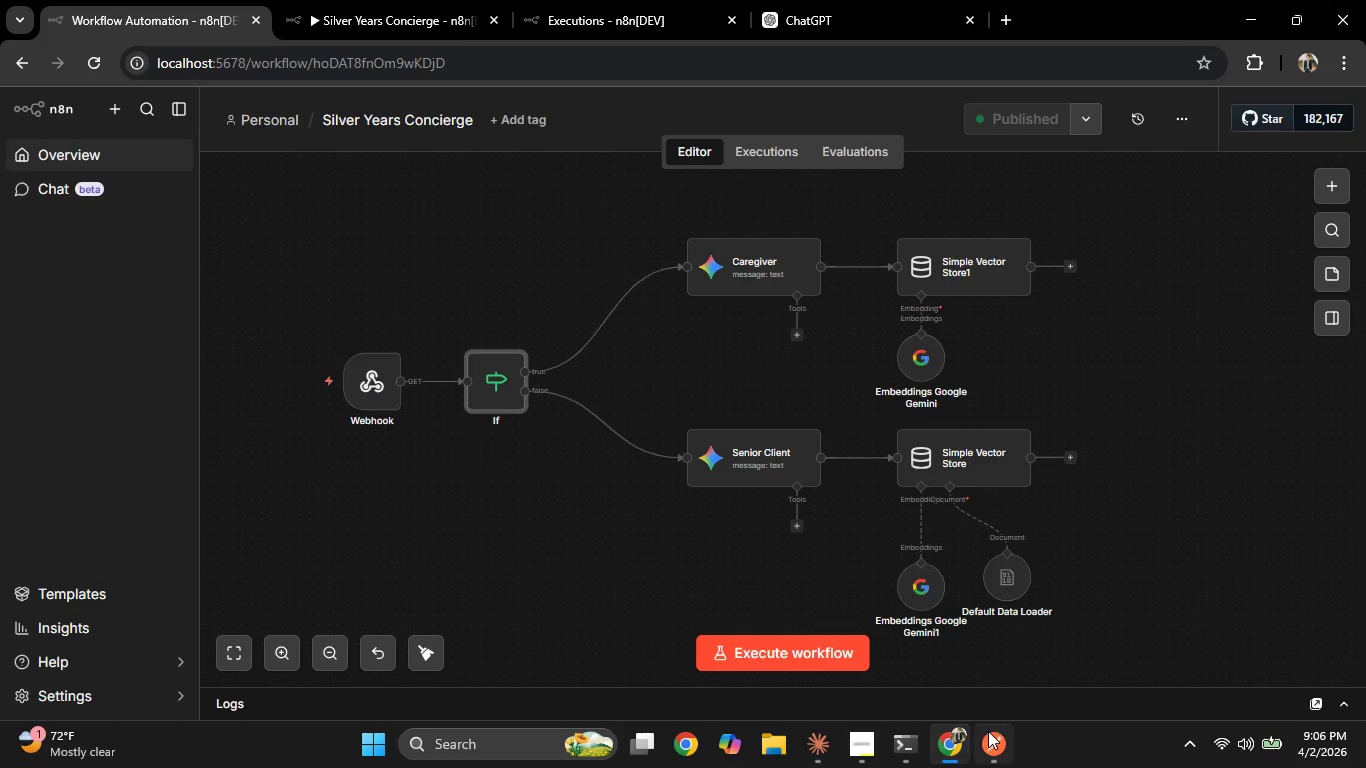 
left_click([992, 749])
 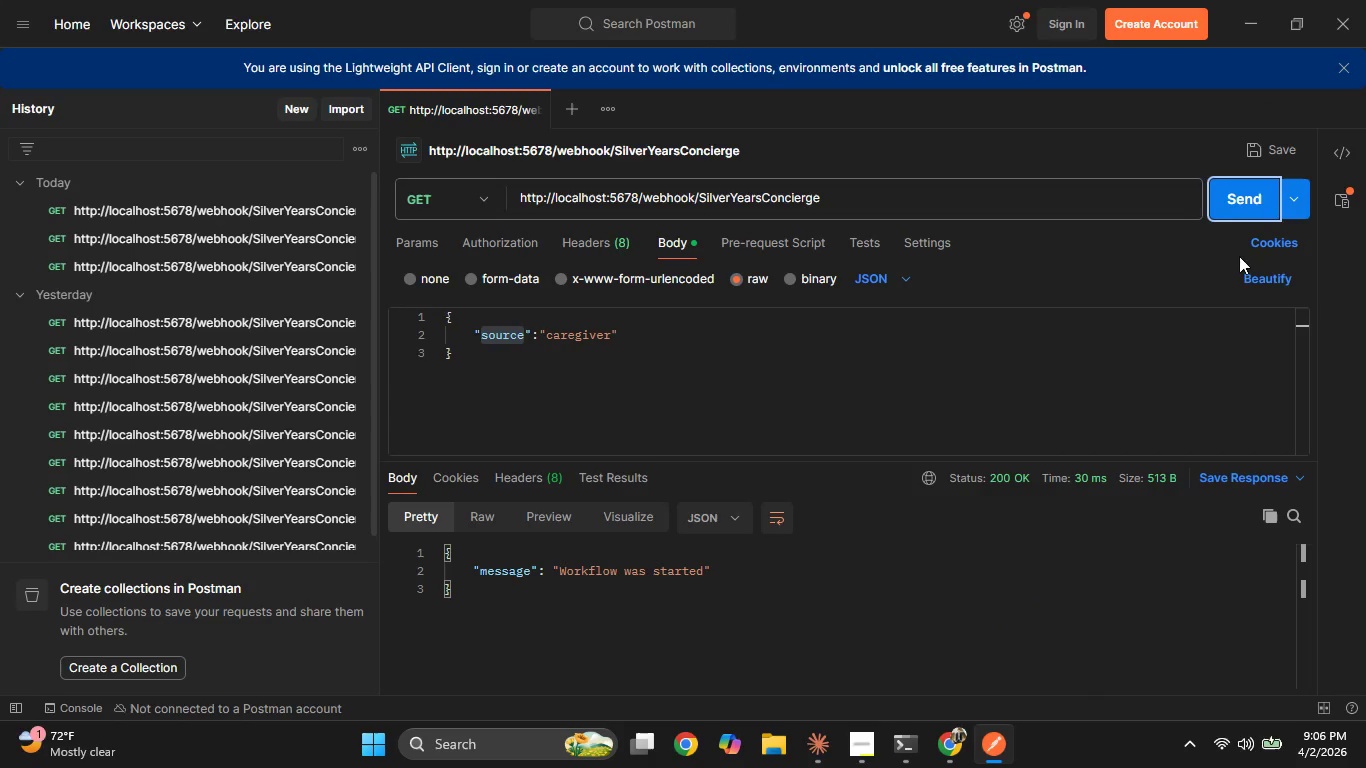 
left_click([1230, 213])
 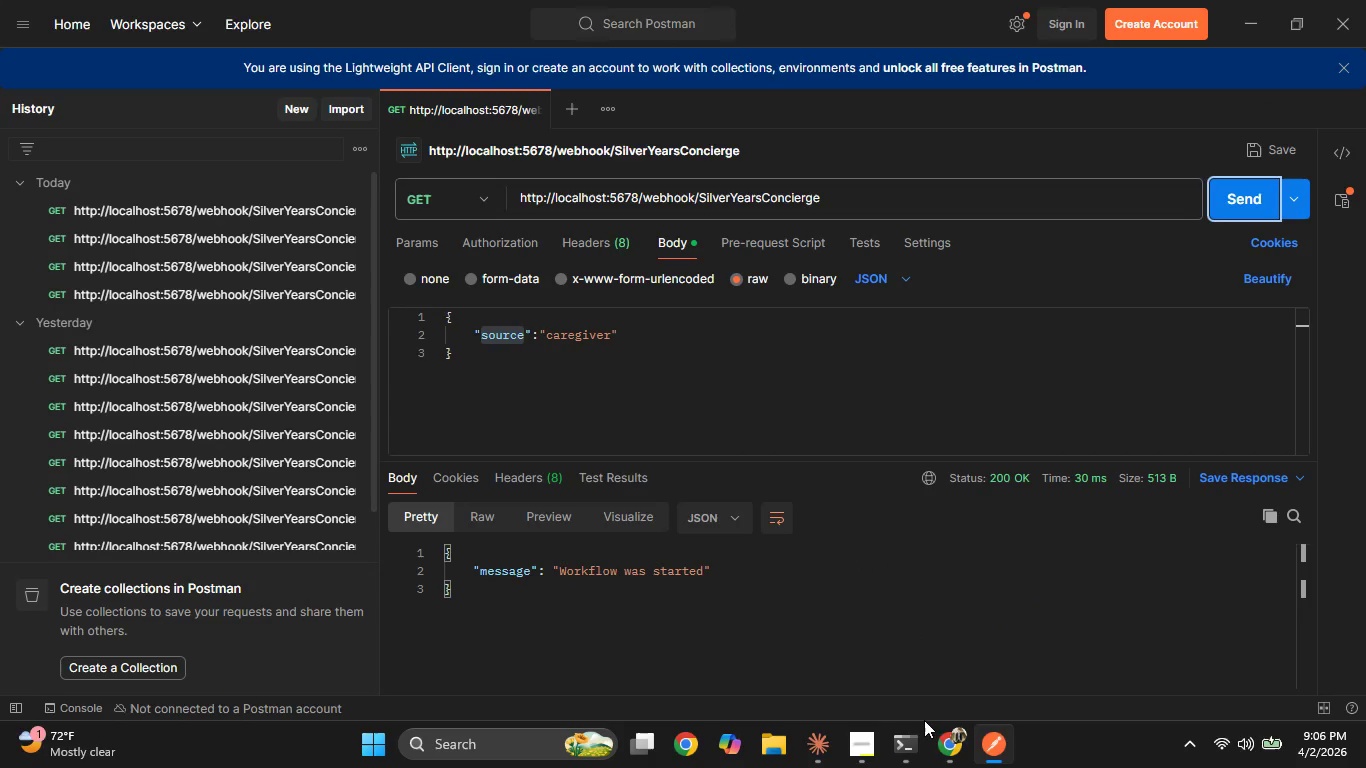 
left_click([950, 733])
 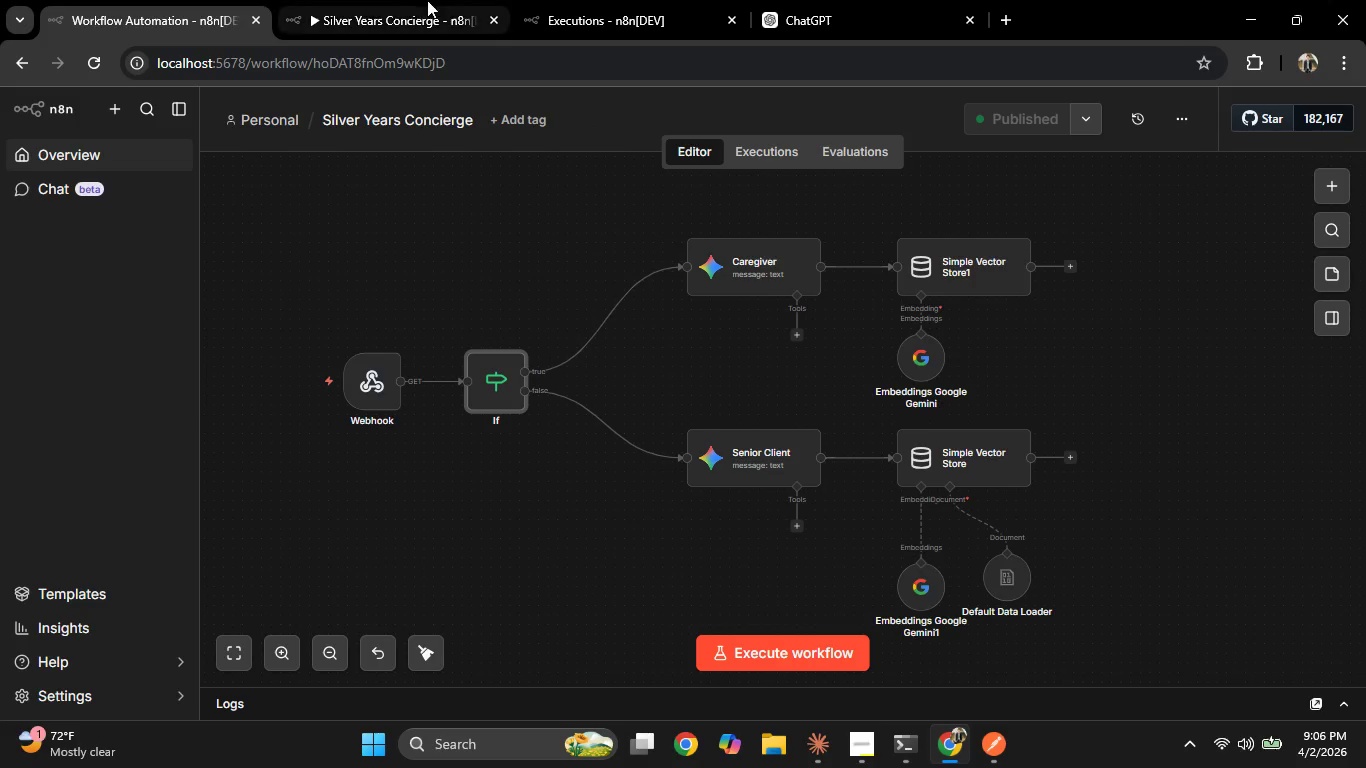 
left_click([428, 0])
 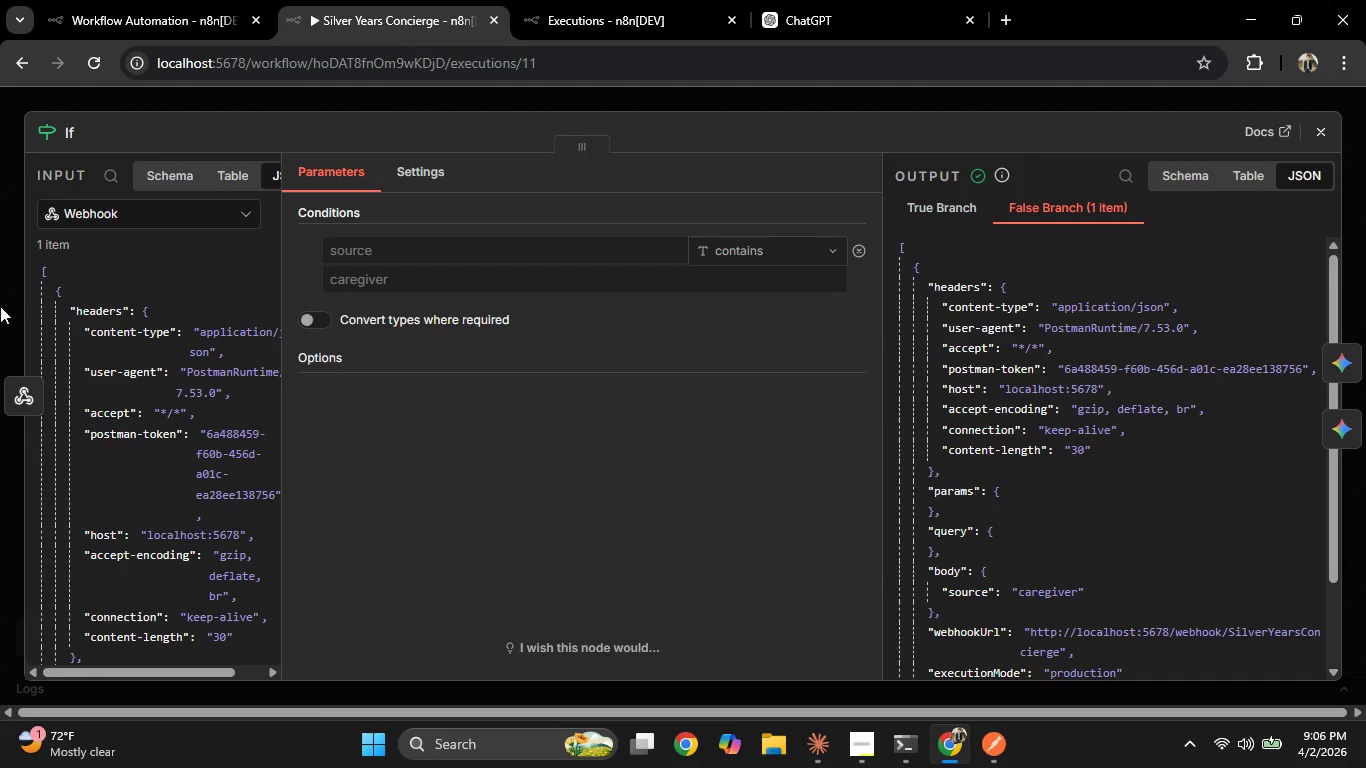 
left_click([0, 394])
 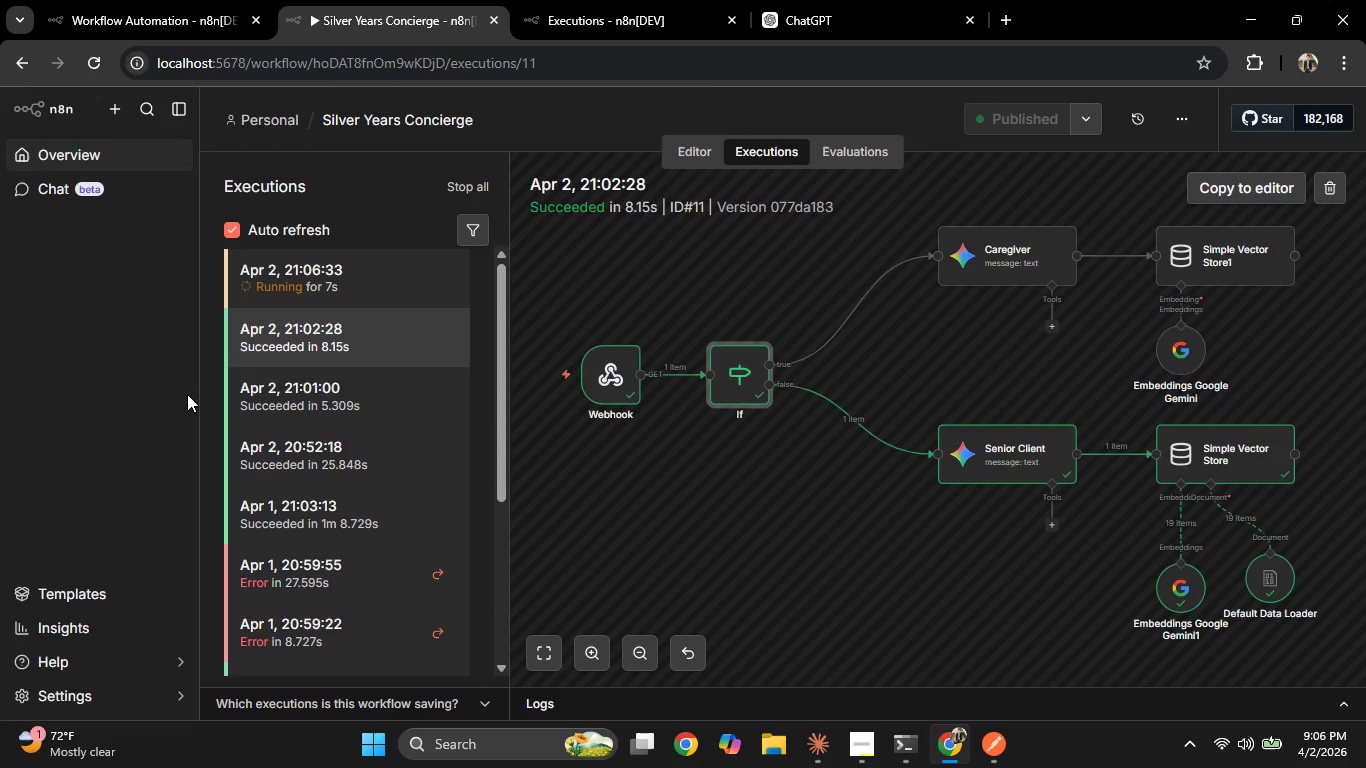 
wait(6.98)
 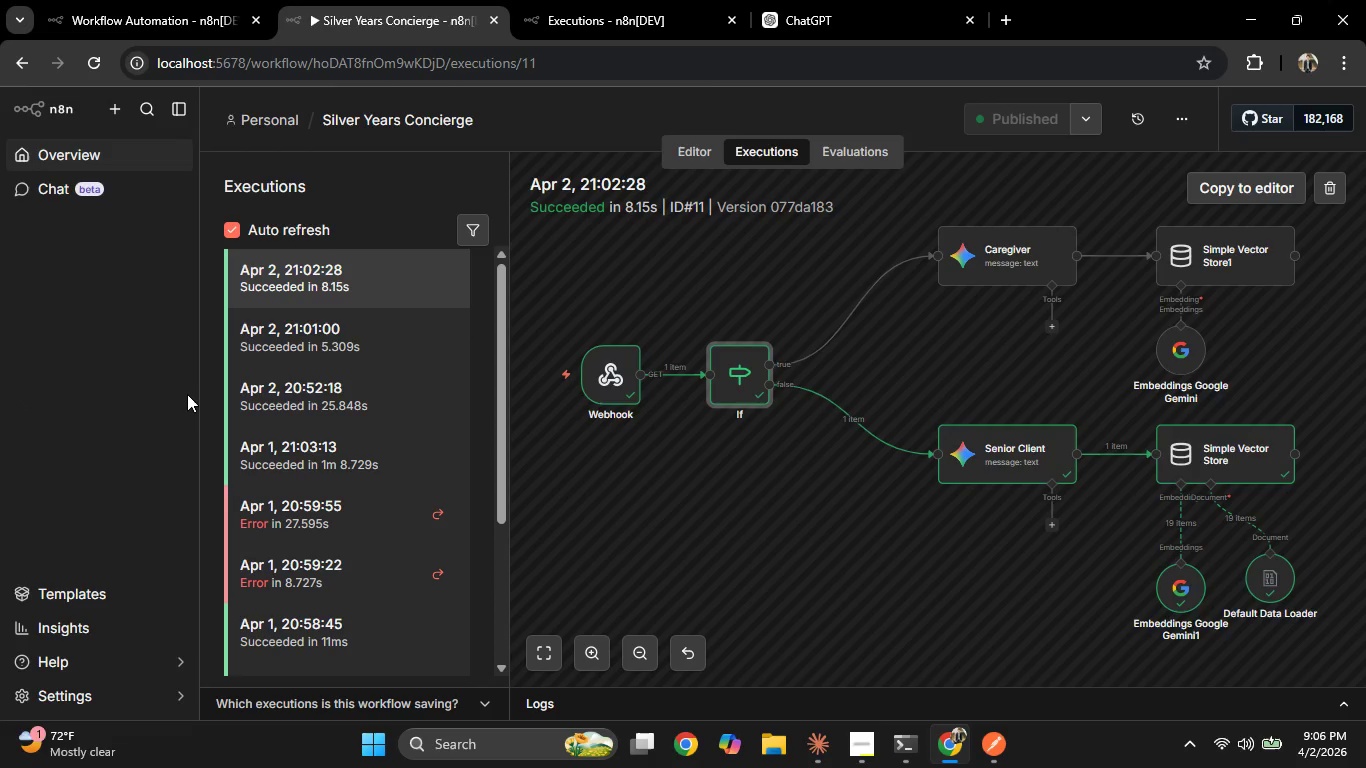 
left_click([289, 276])
 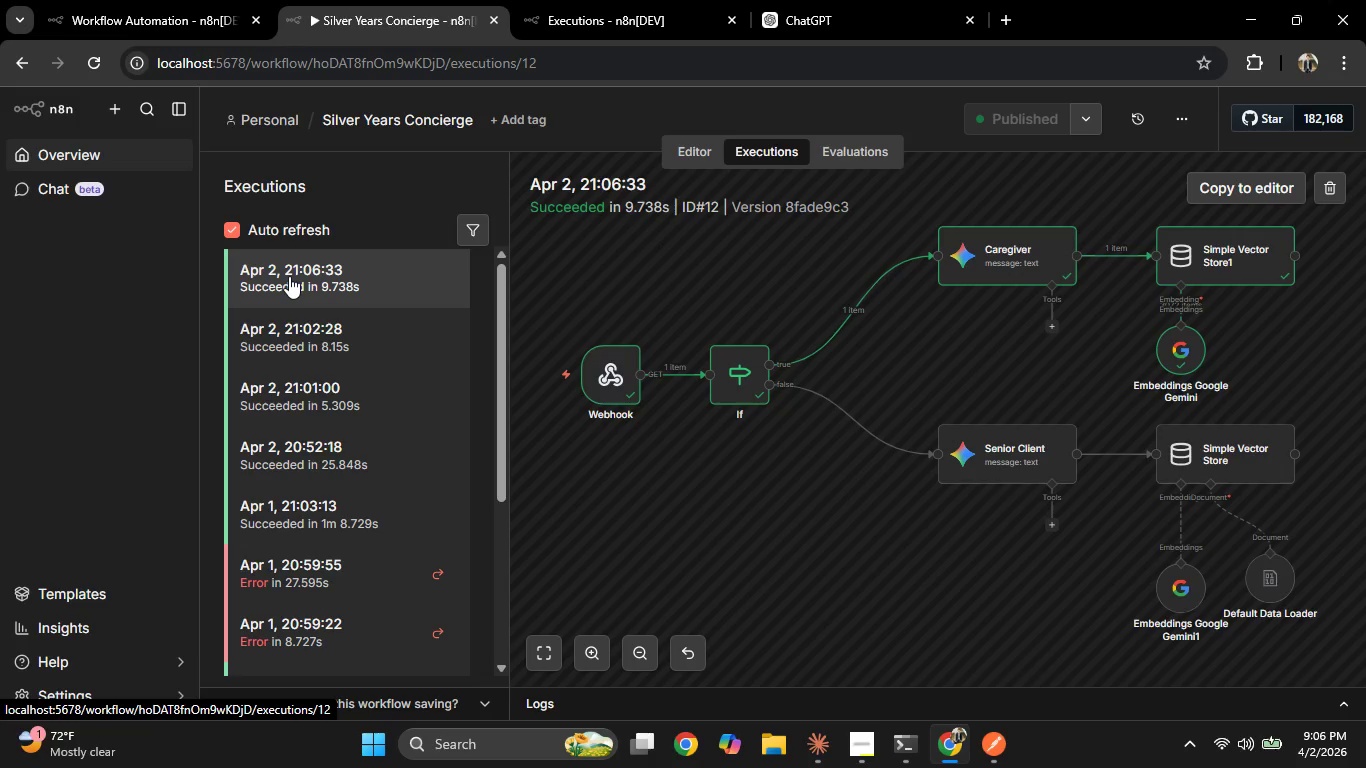 
wait(20.5)
 